 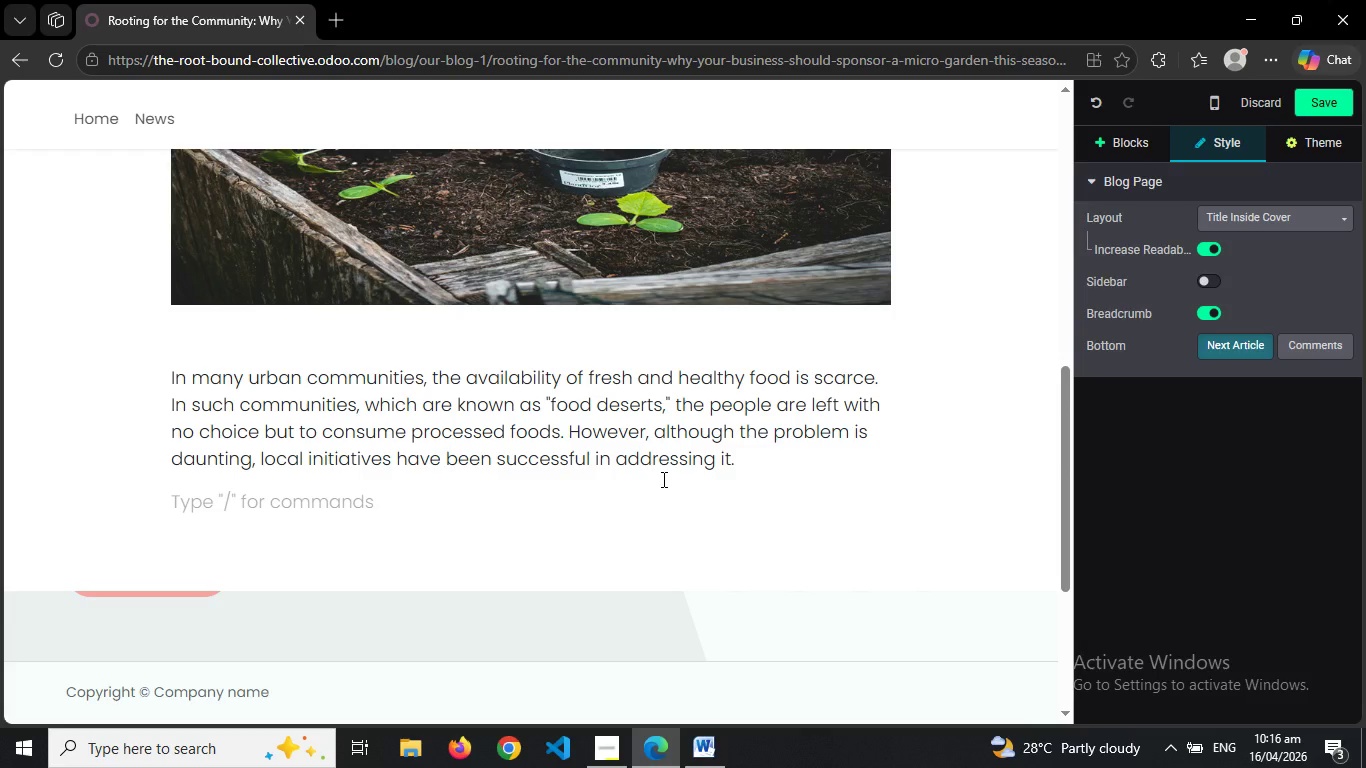 
type(One of the organizations involved in such as )
key(Backspace)
key(Backspace)
type(n effort is The Root Bound)
 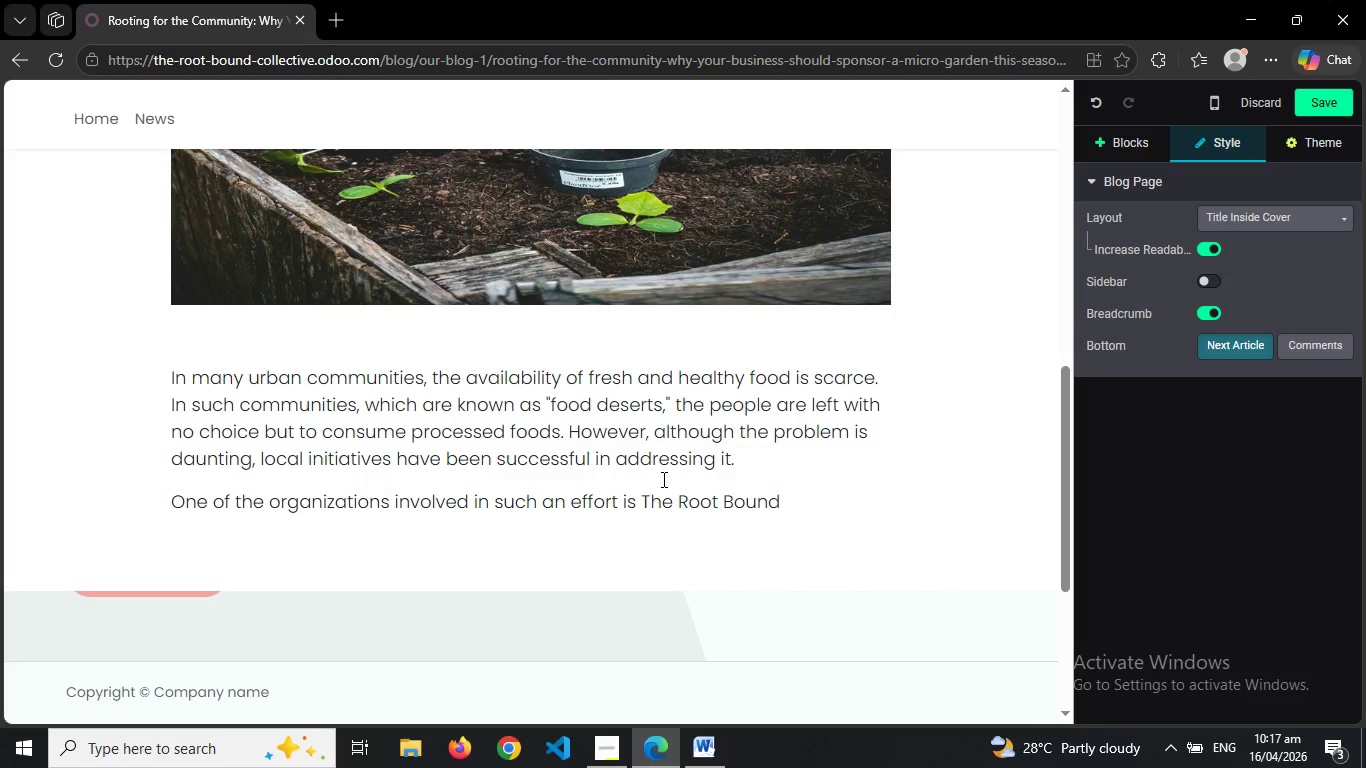 
type( Collective, which has initiated the Adopt-a-Plot cam)
key(Tab)
type( where they turn unused plots into productive micro-gardens from whic)
 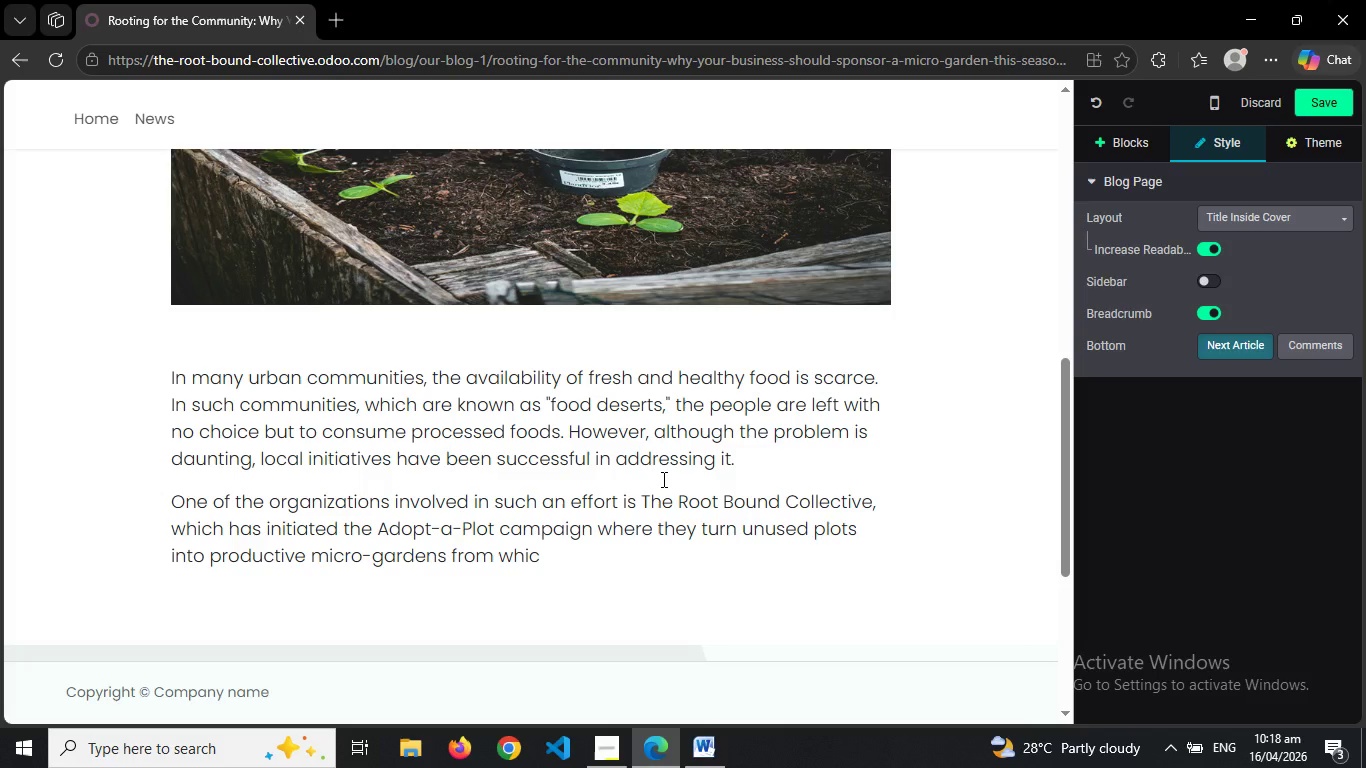 
type(h the community can benefit directly.)
 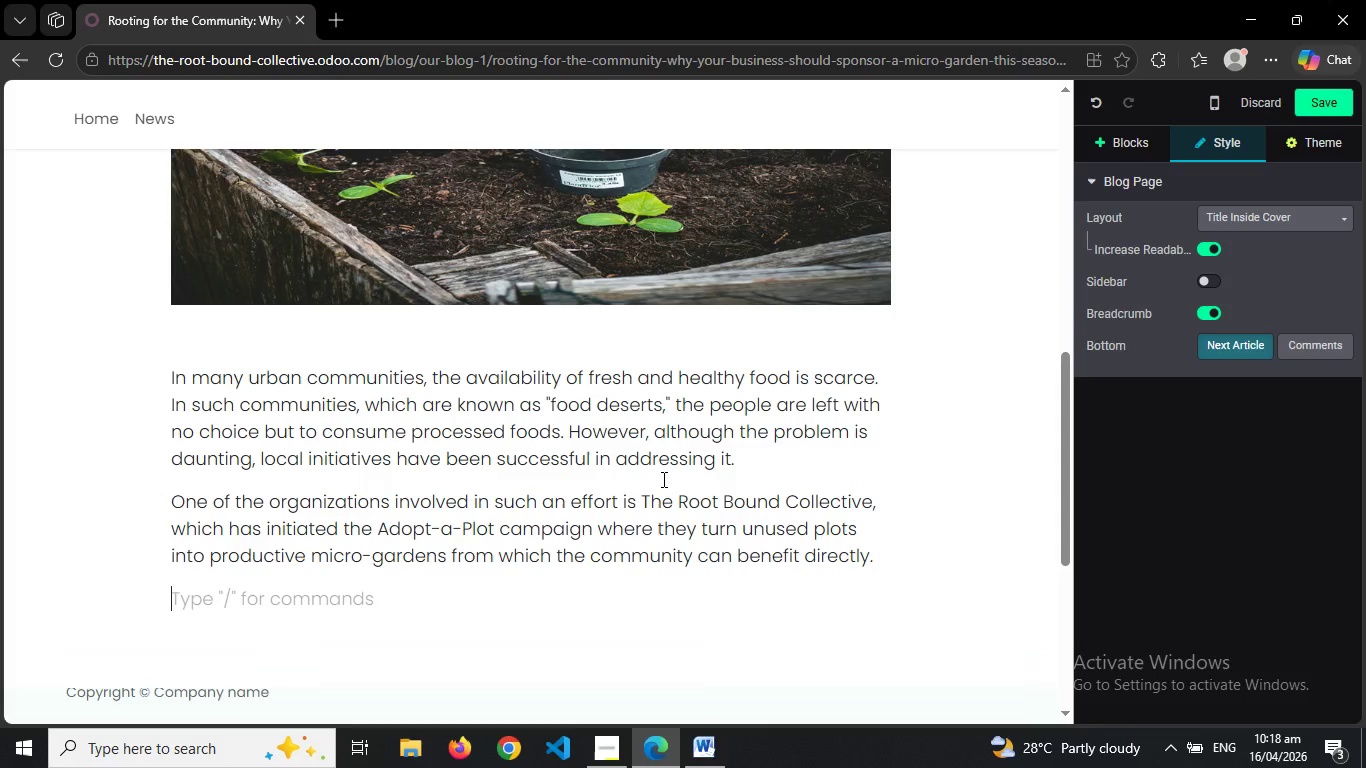 
key(Enter)
 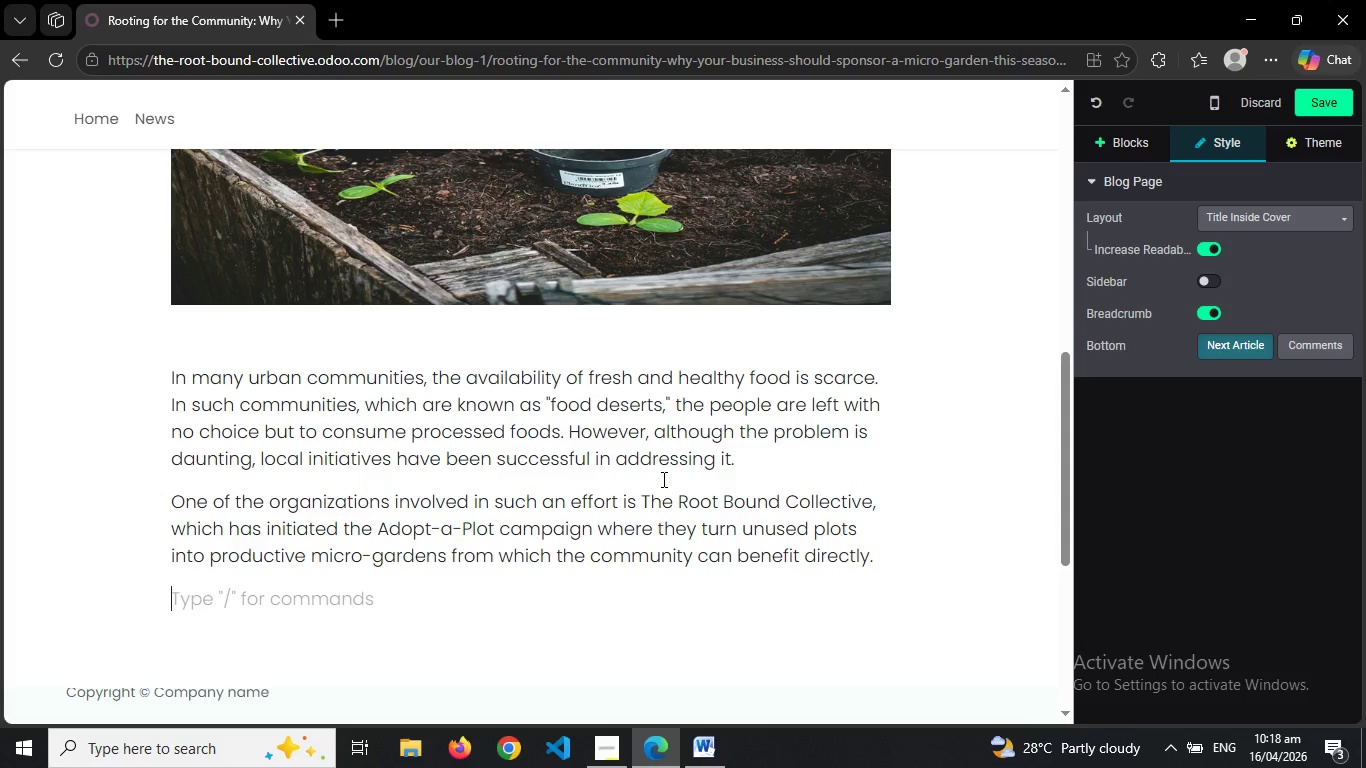 
wait(8.48)
 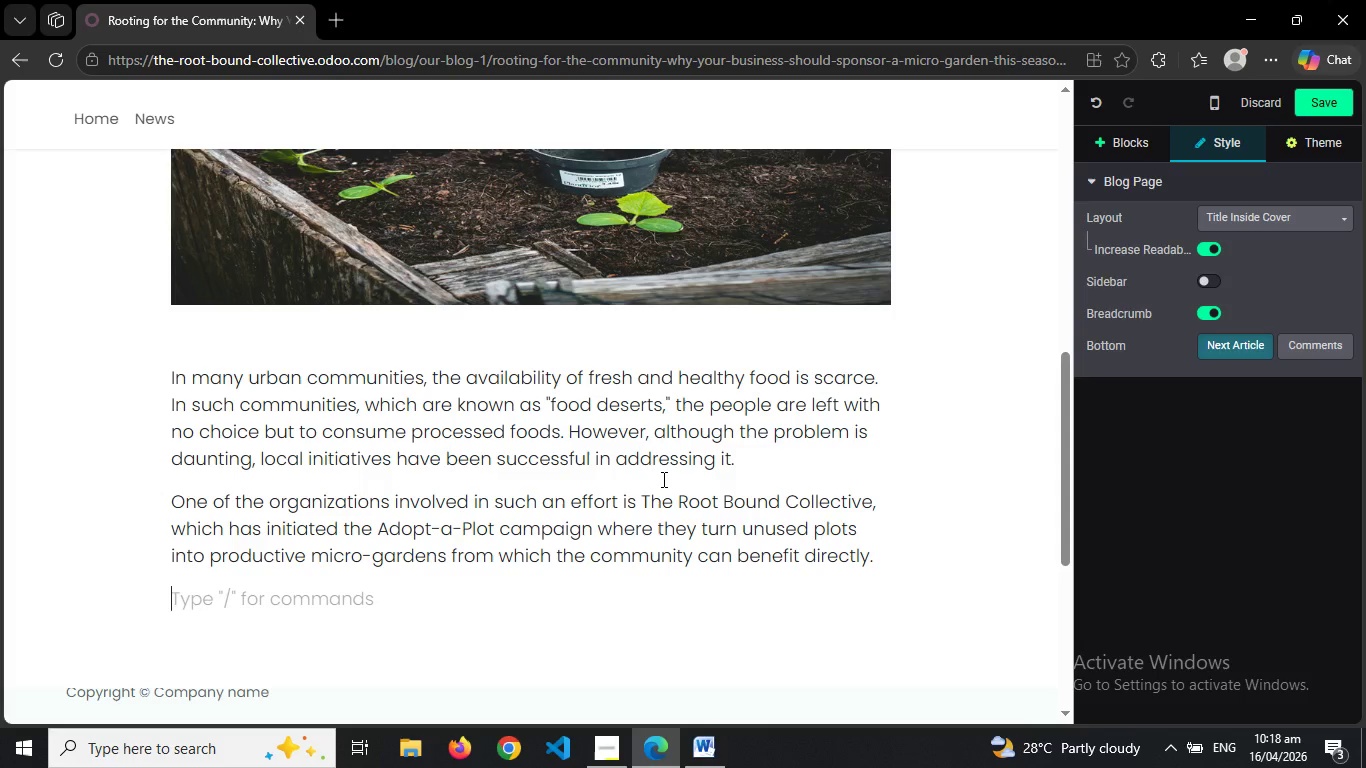 
type(From Empty Lots to Thriving Spaces)
 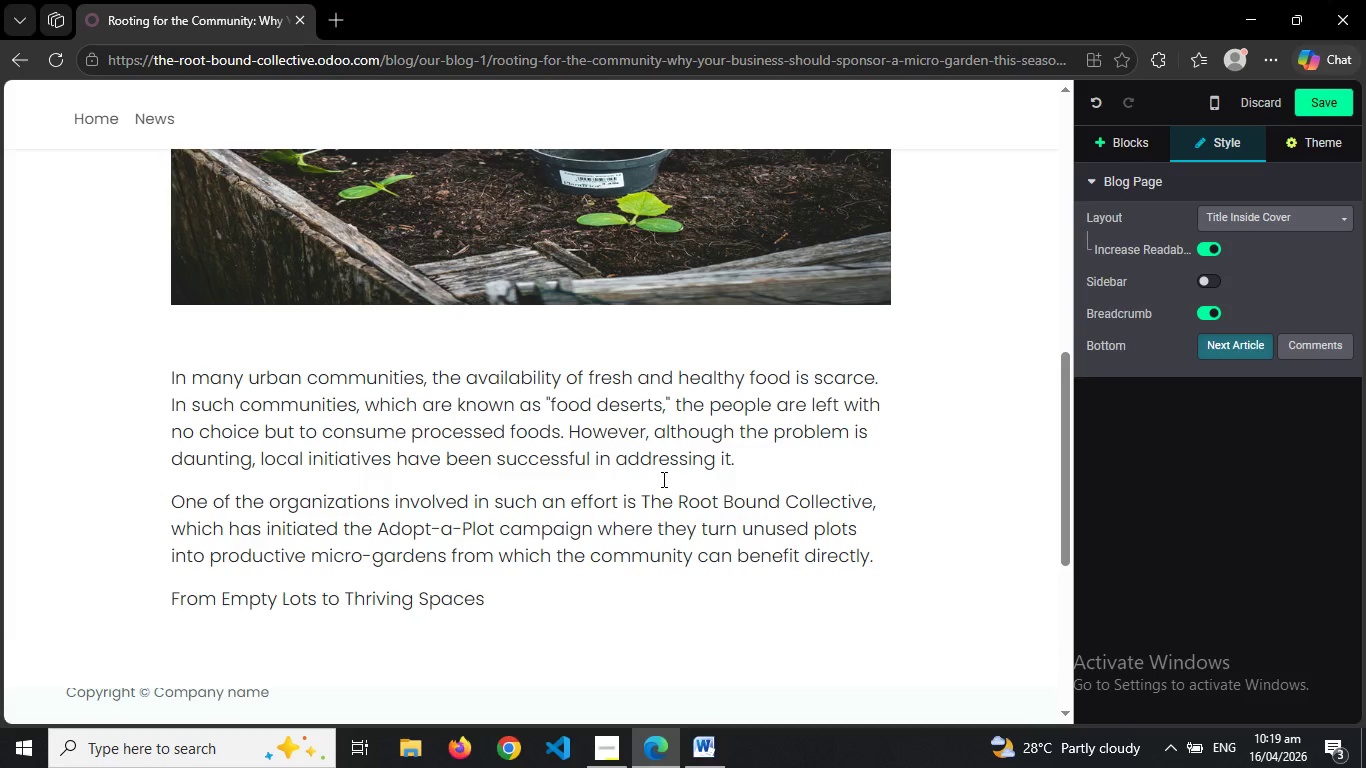 
key(Enter)
 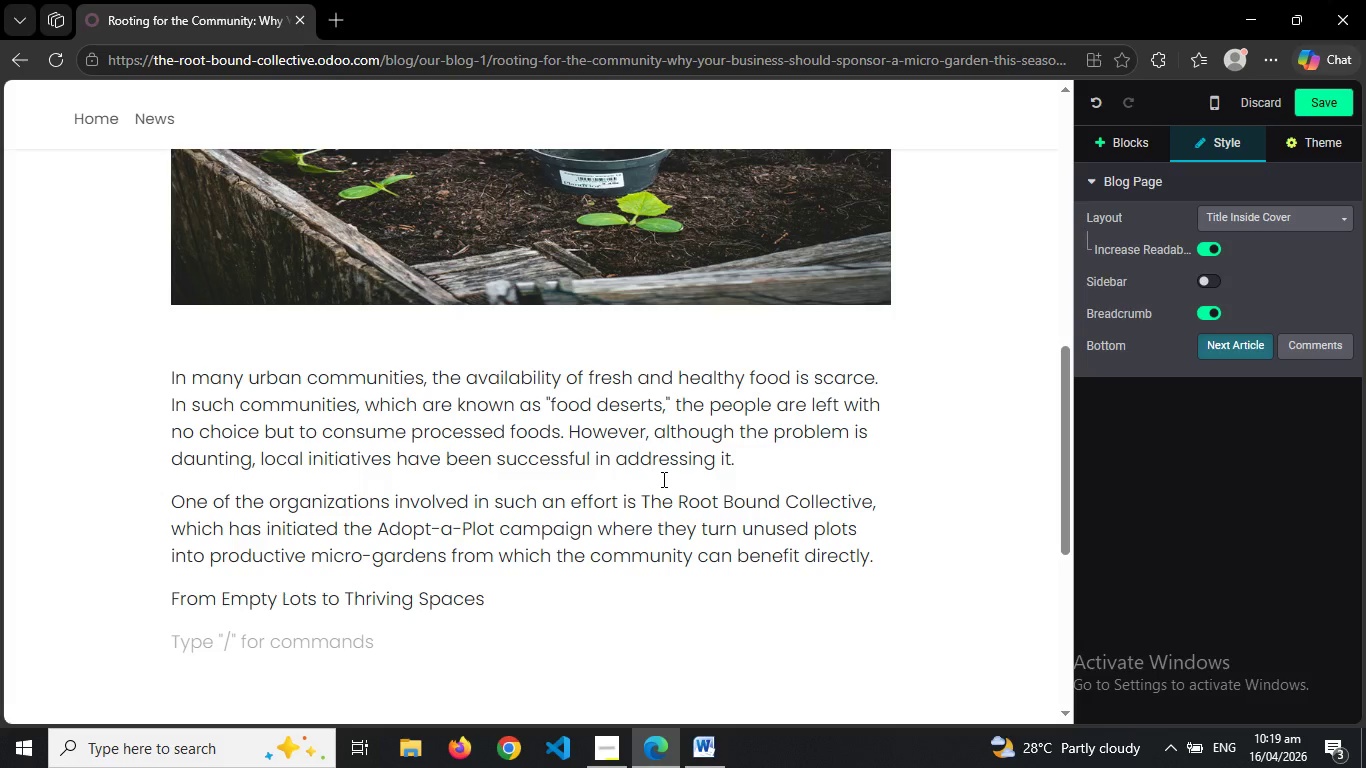 
type(The "Adopt-a-plo)
key(Backspace)
key(Backspace)
key(Backspace)
type(Plot project is about planting small)
 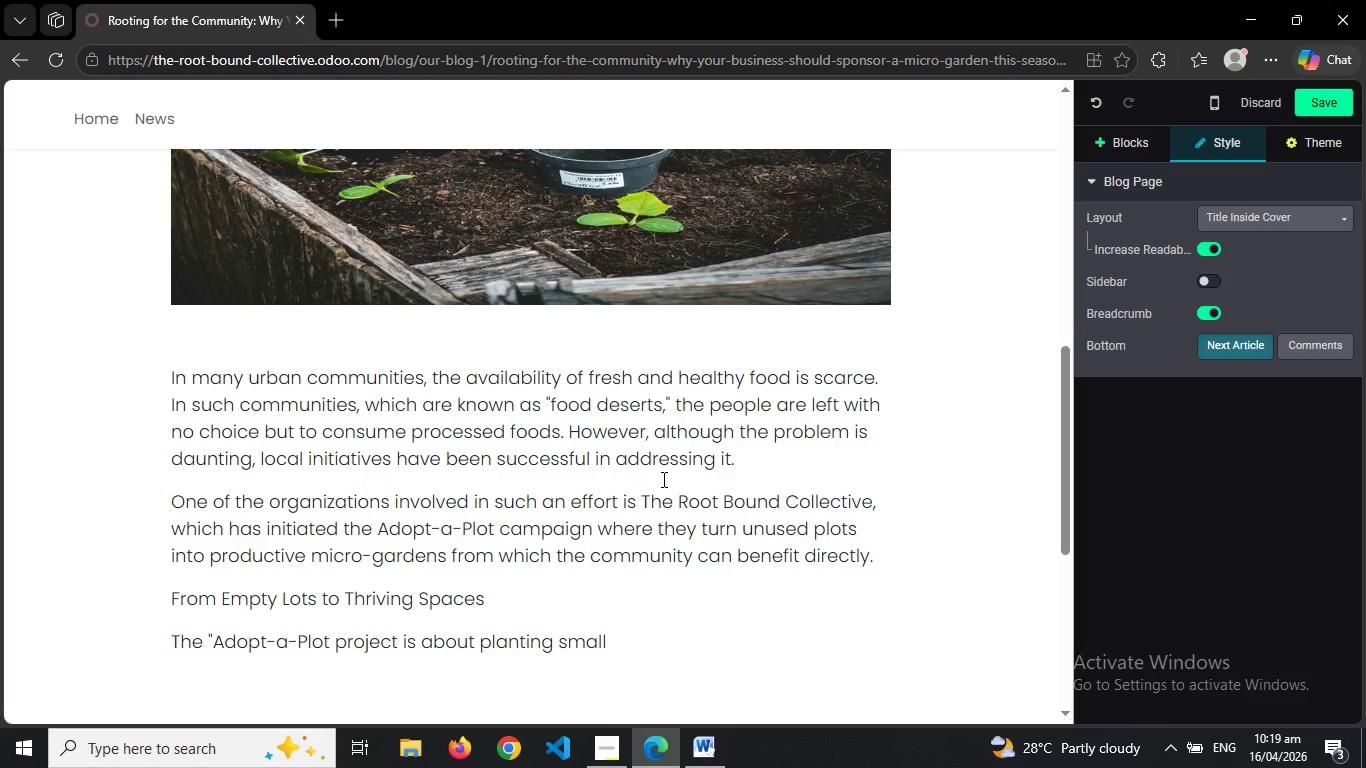 
wait(6.23)
 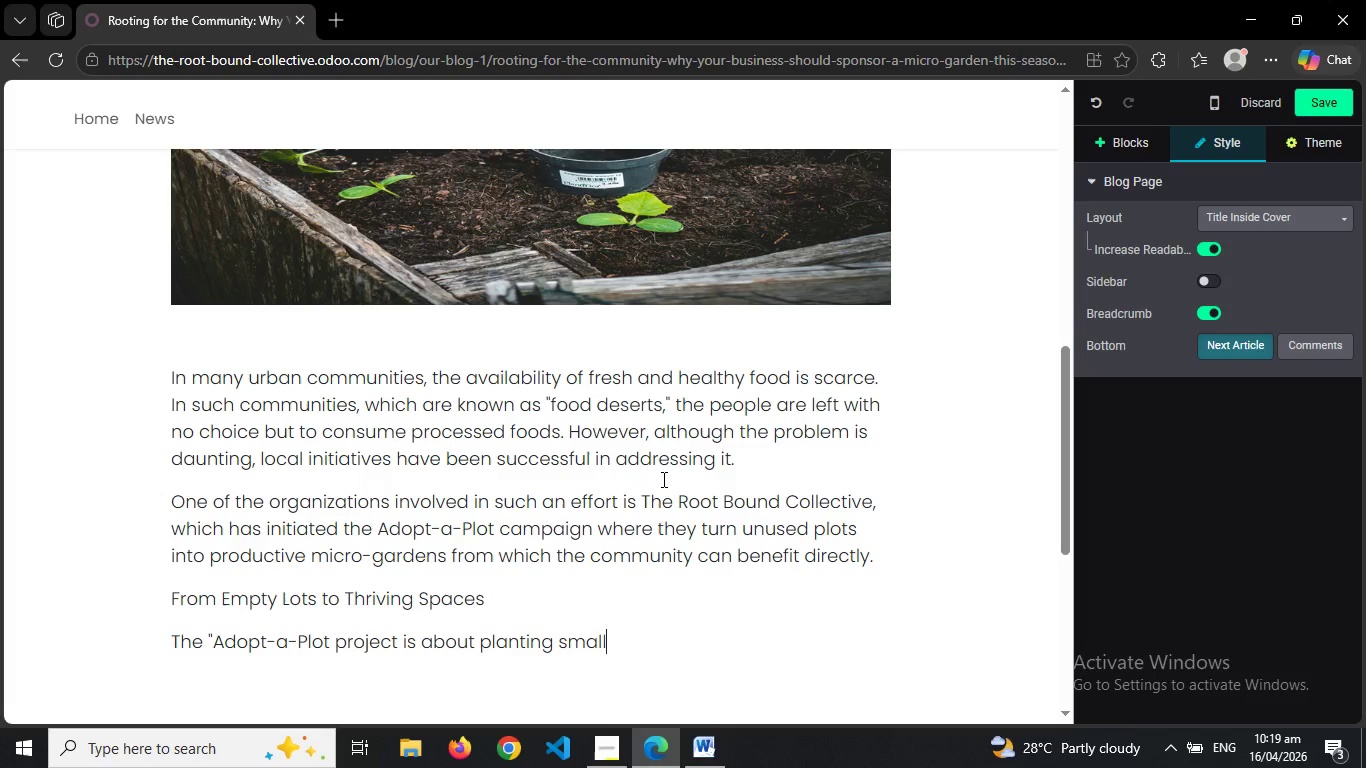 
type( vegetable gardens )
 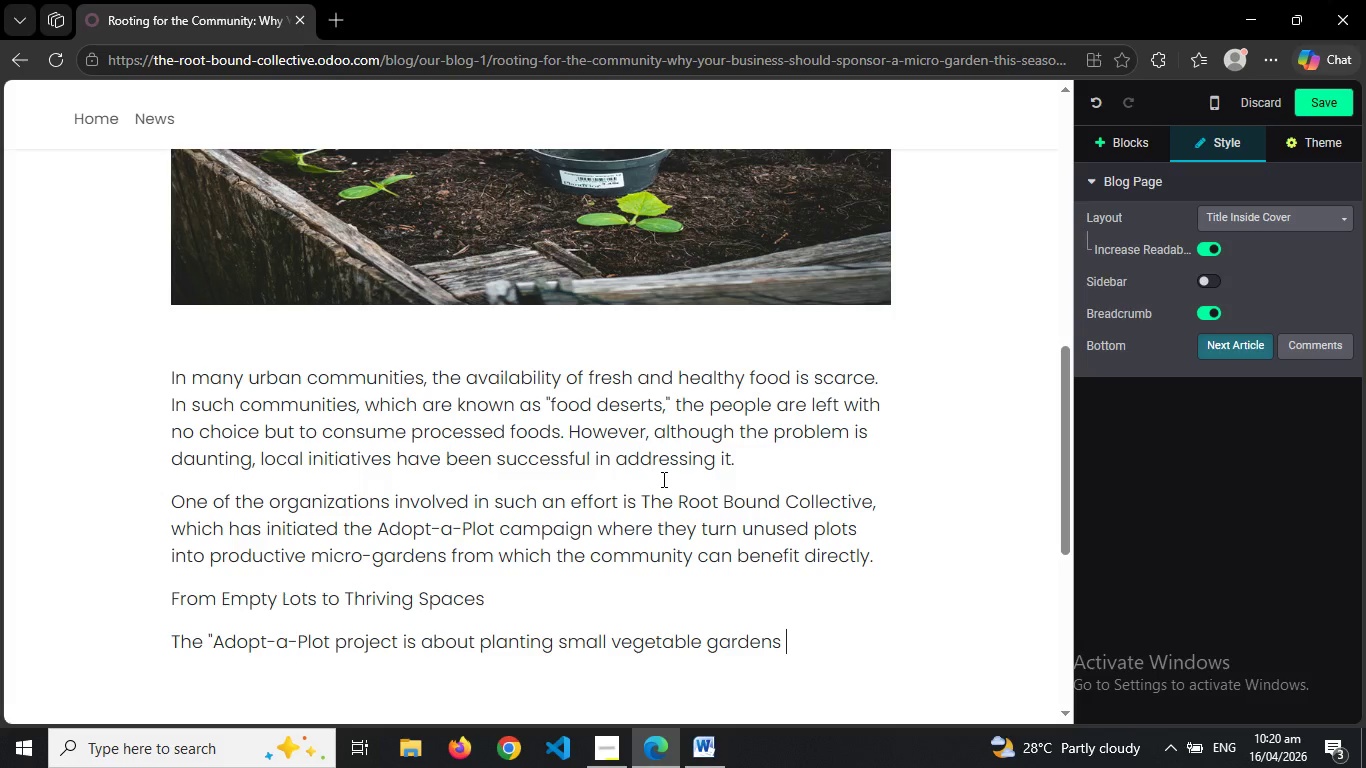 
type(in areas lacking resources. This way, each plot turns into a sustainable resource of healthy produce, information, and involvemnt of the surrounding community.)
 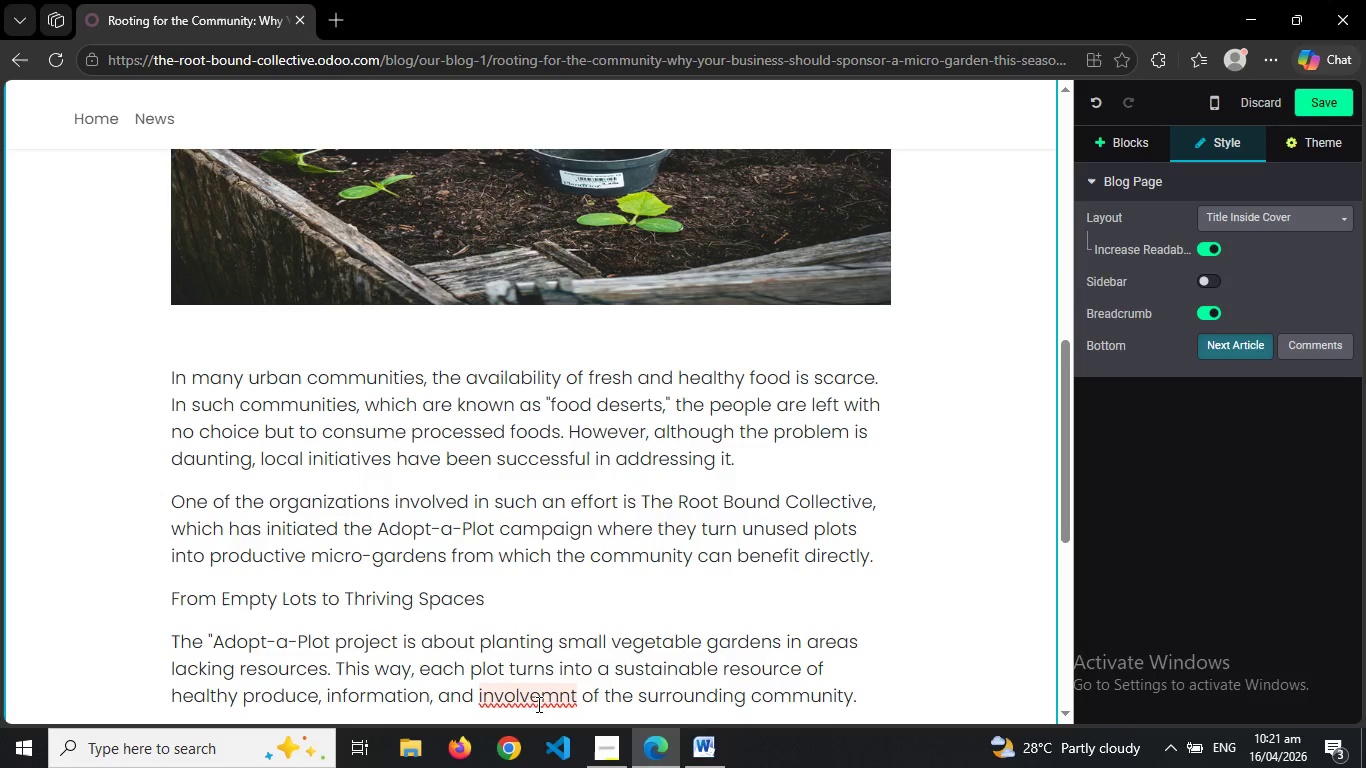 
right_click([540, 703])
 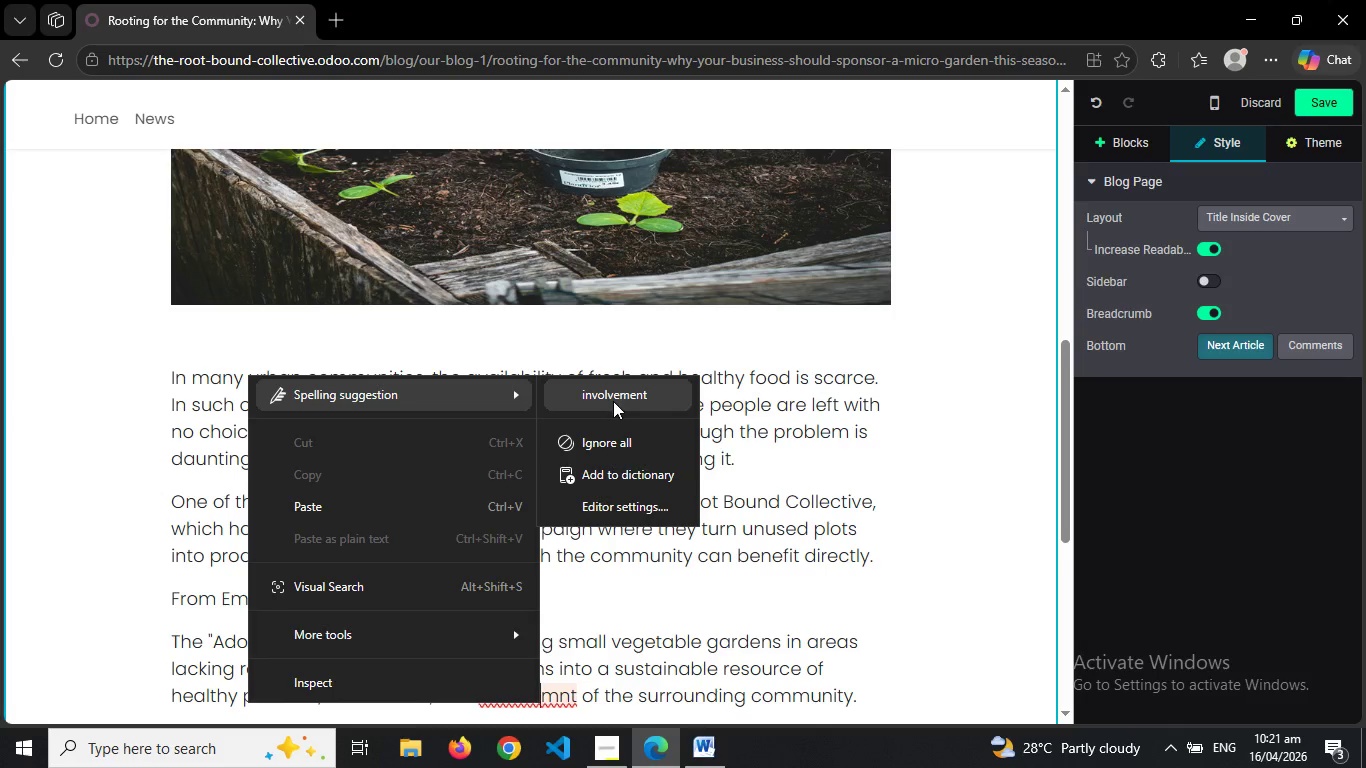 
left_click([613, 401])
 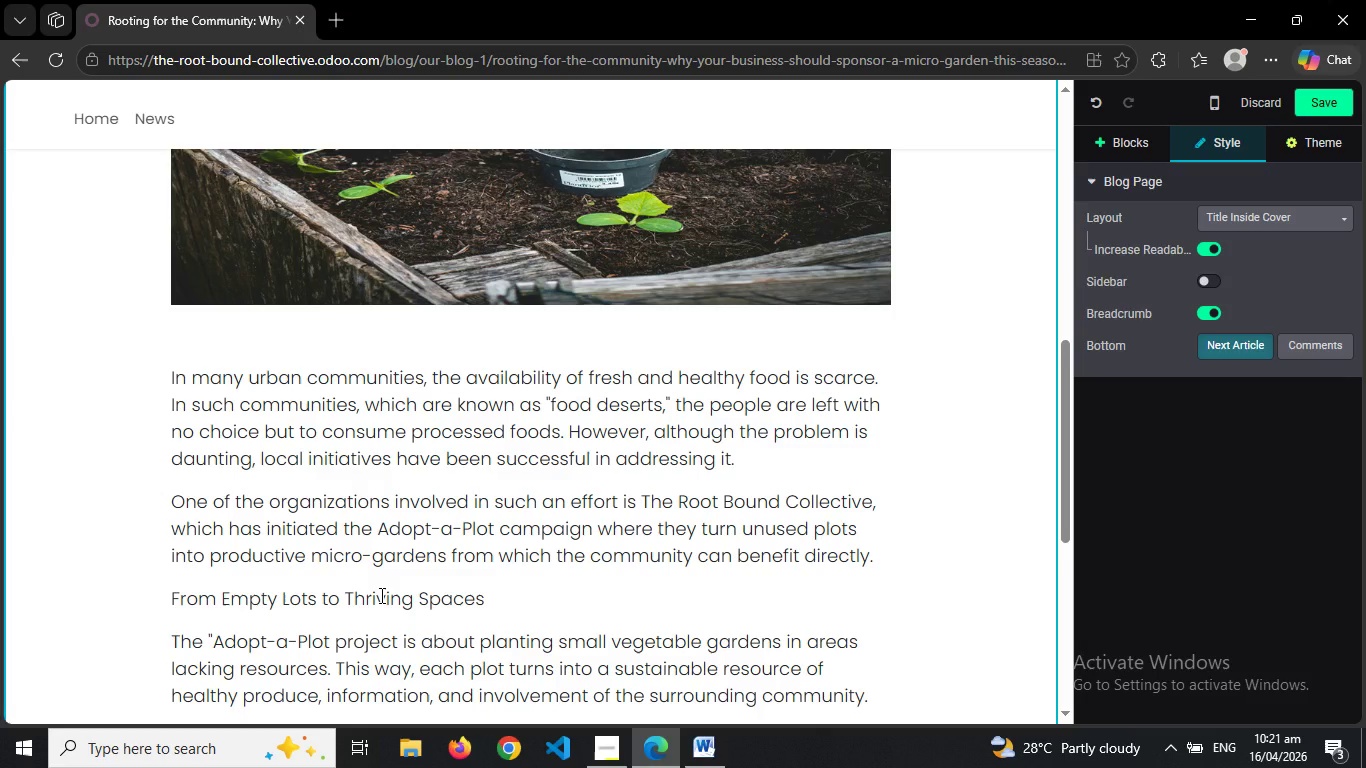 
double_click([380, 595])
 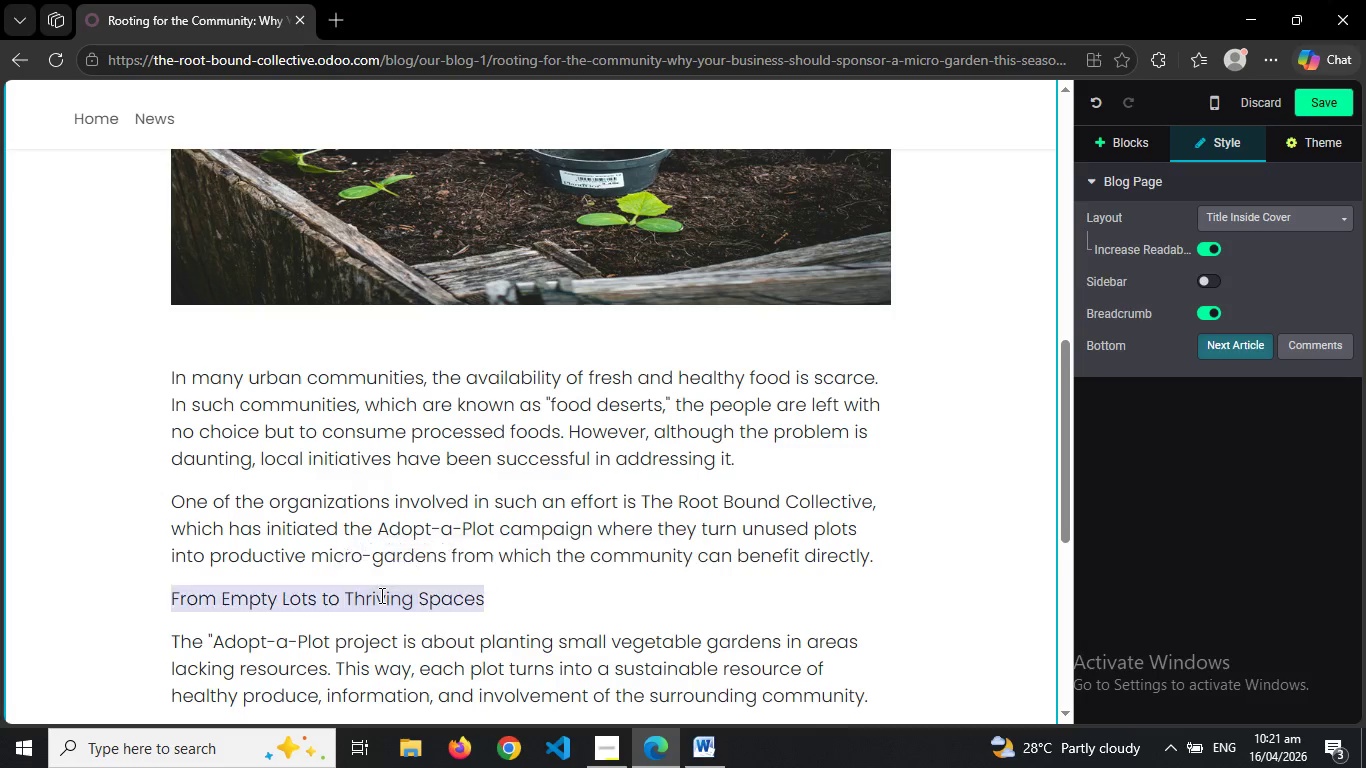 
triple_click([380, 595])
 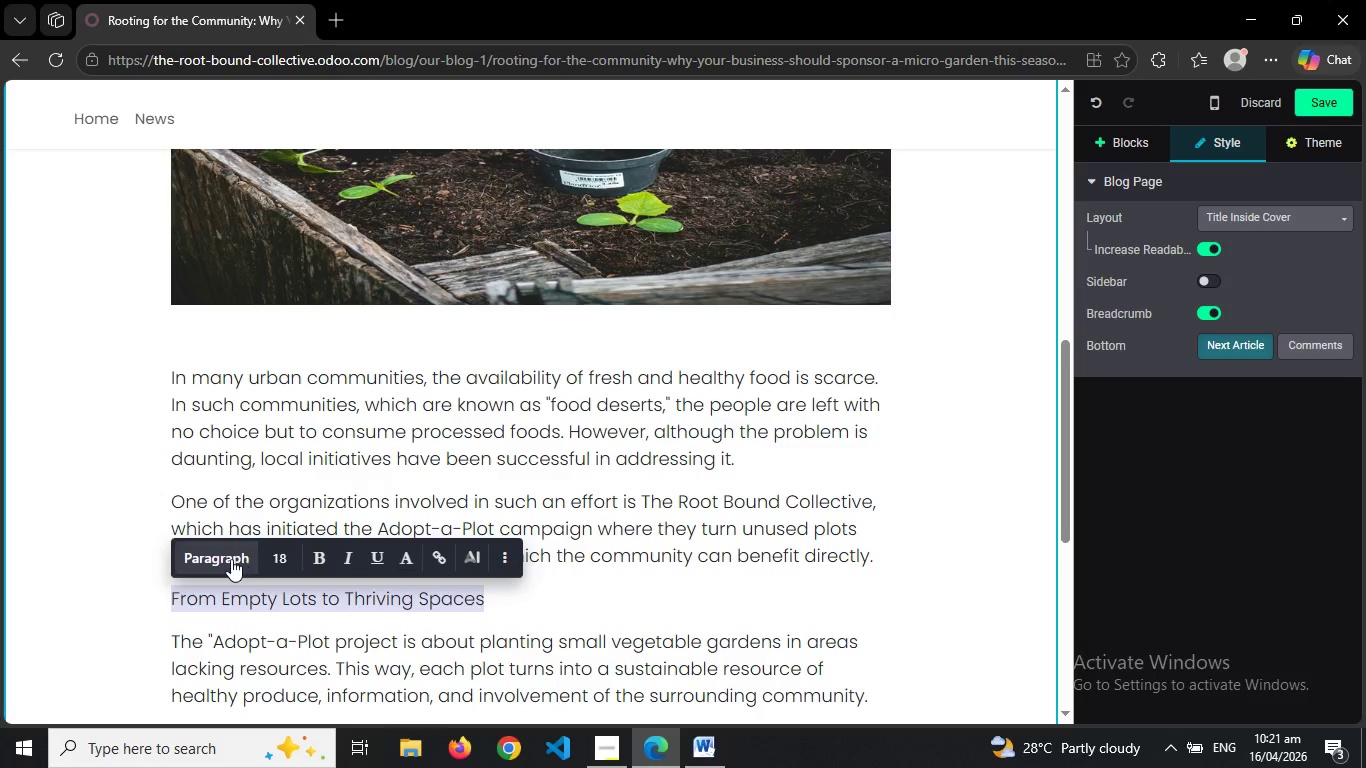 
left_click([227, 559])
 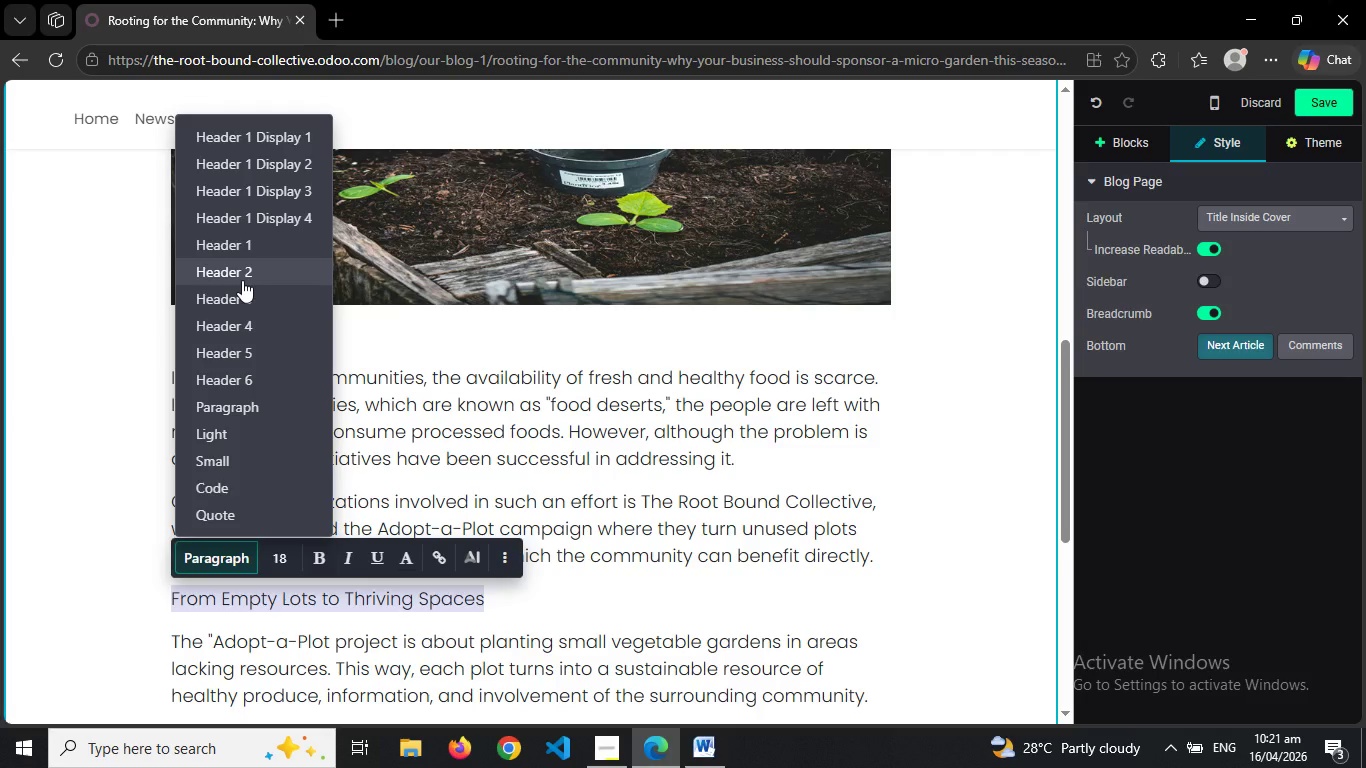 
left_click([242, 280])
 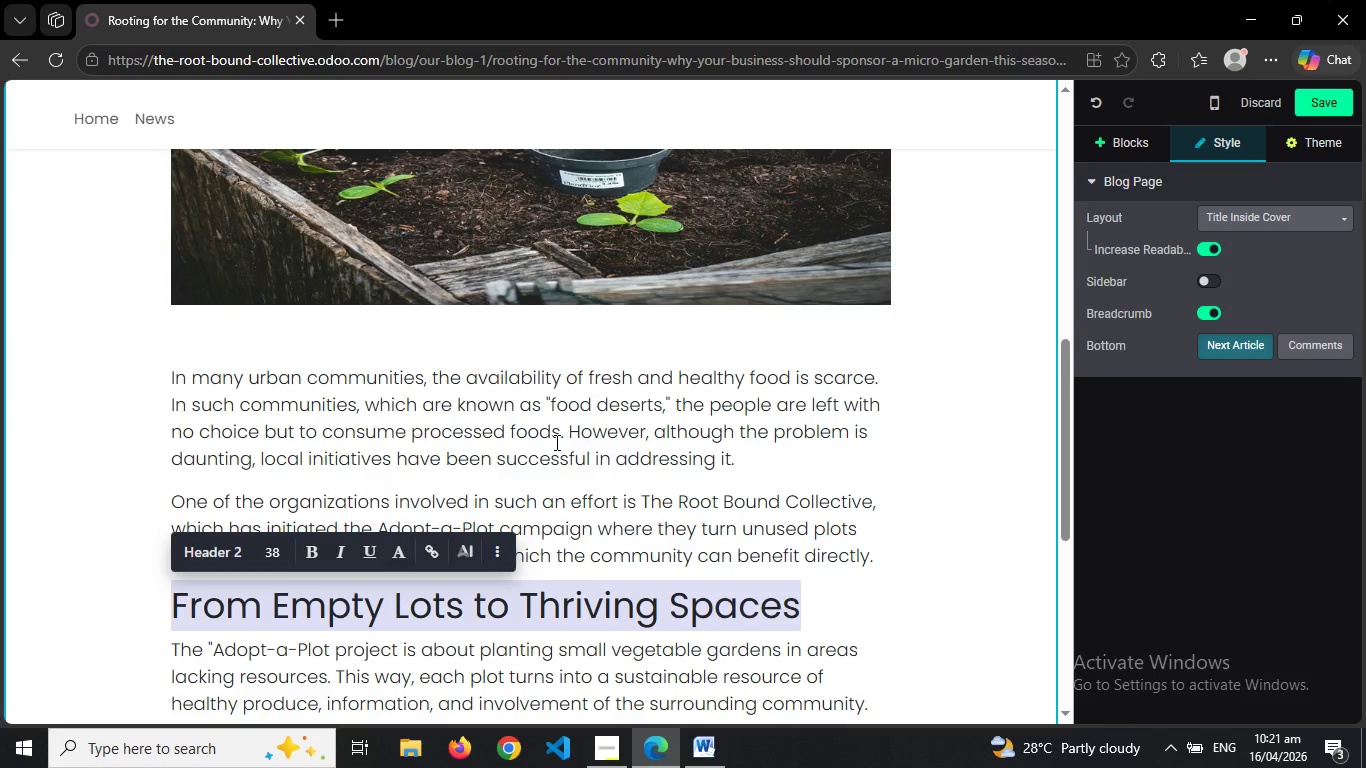 
left_click([555, 442])
 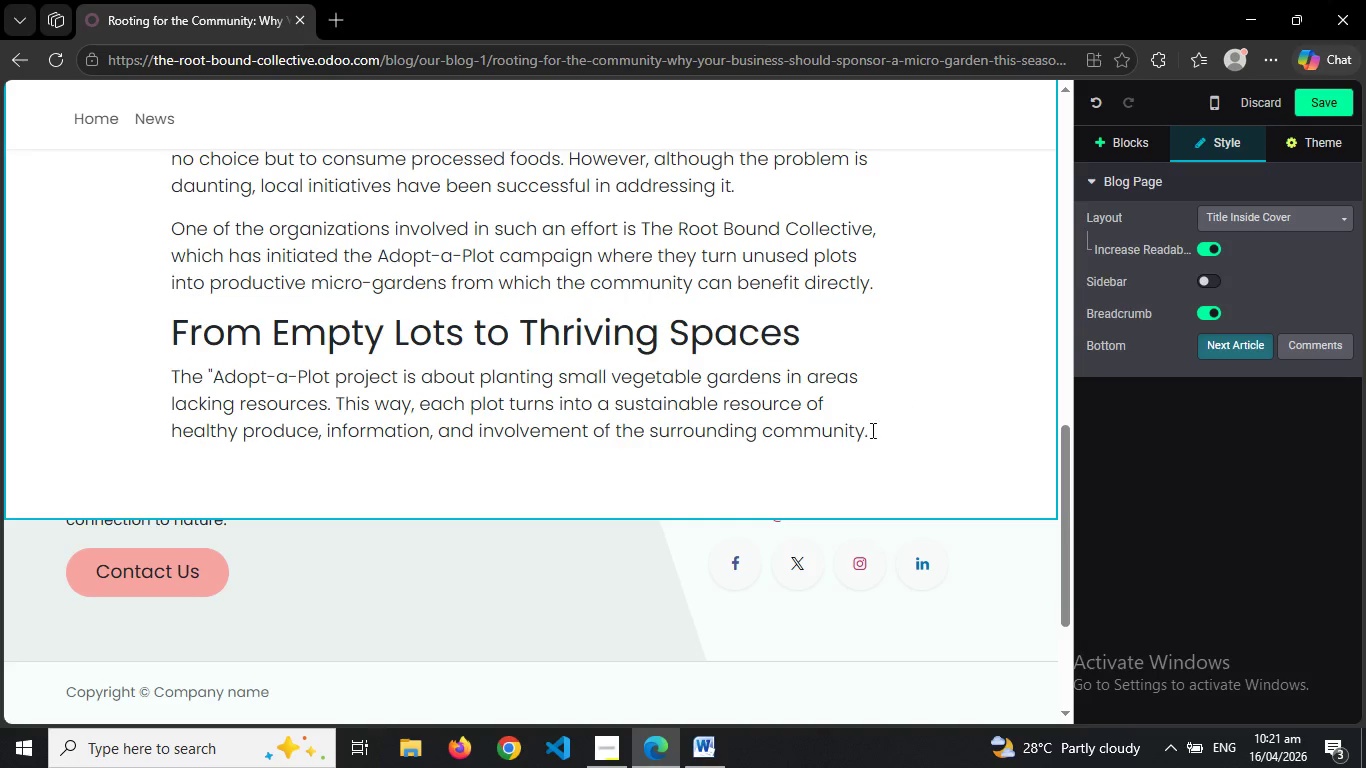 
left_click([869, 435])
 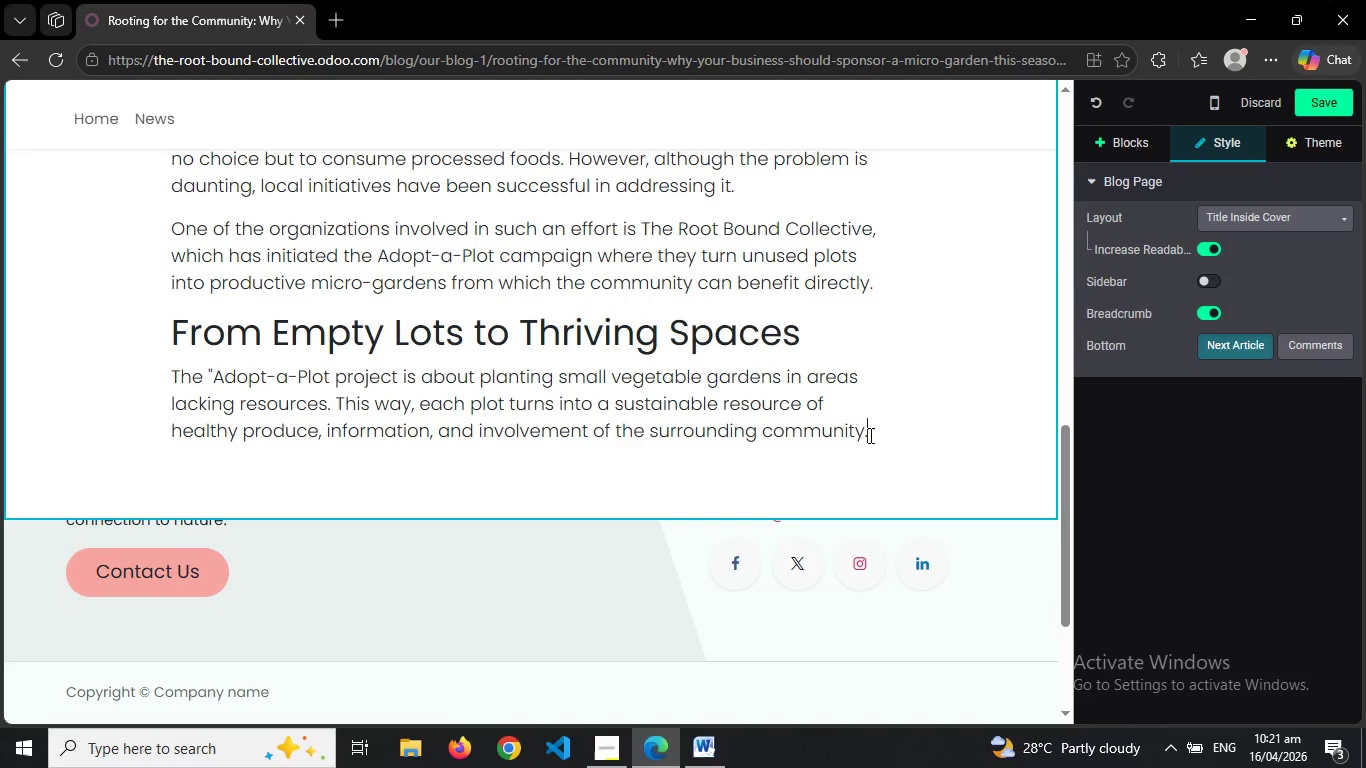 
wait(9.11)
 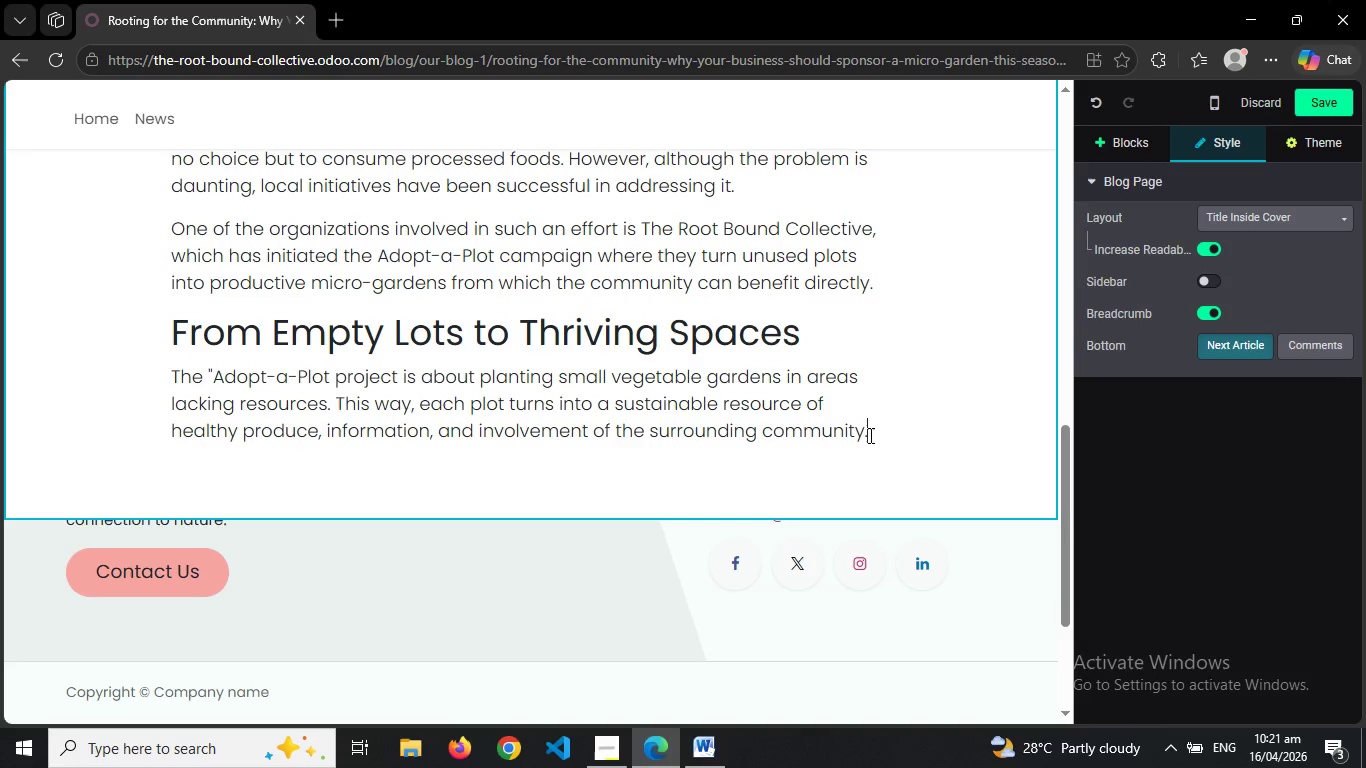 
type( However )
key(Backspace)
type(, the program goes further than ust)
key(Backspace)
key(Backspace)
key(Backspace)
type(just planting thegr)
 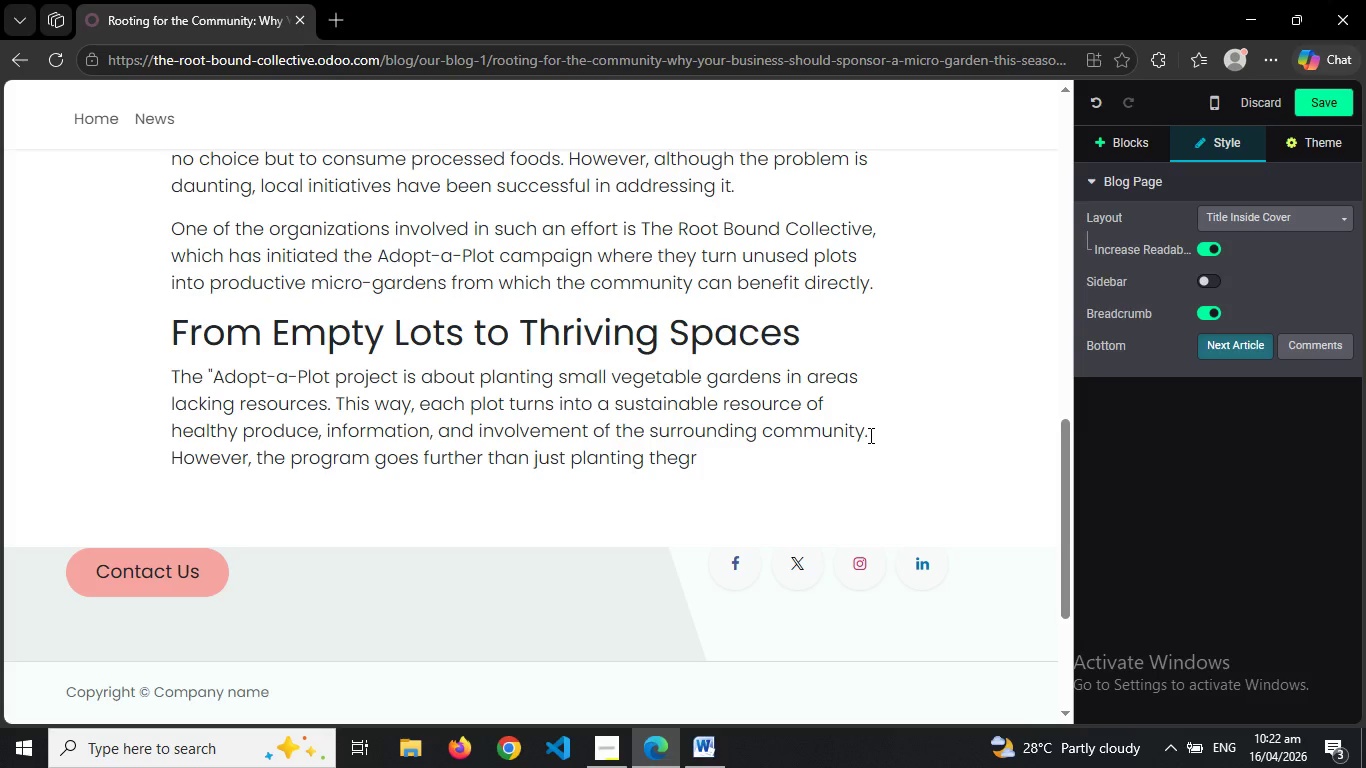 
key(ArrowLeft)
 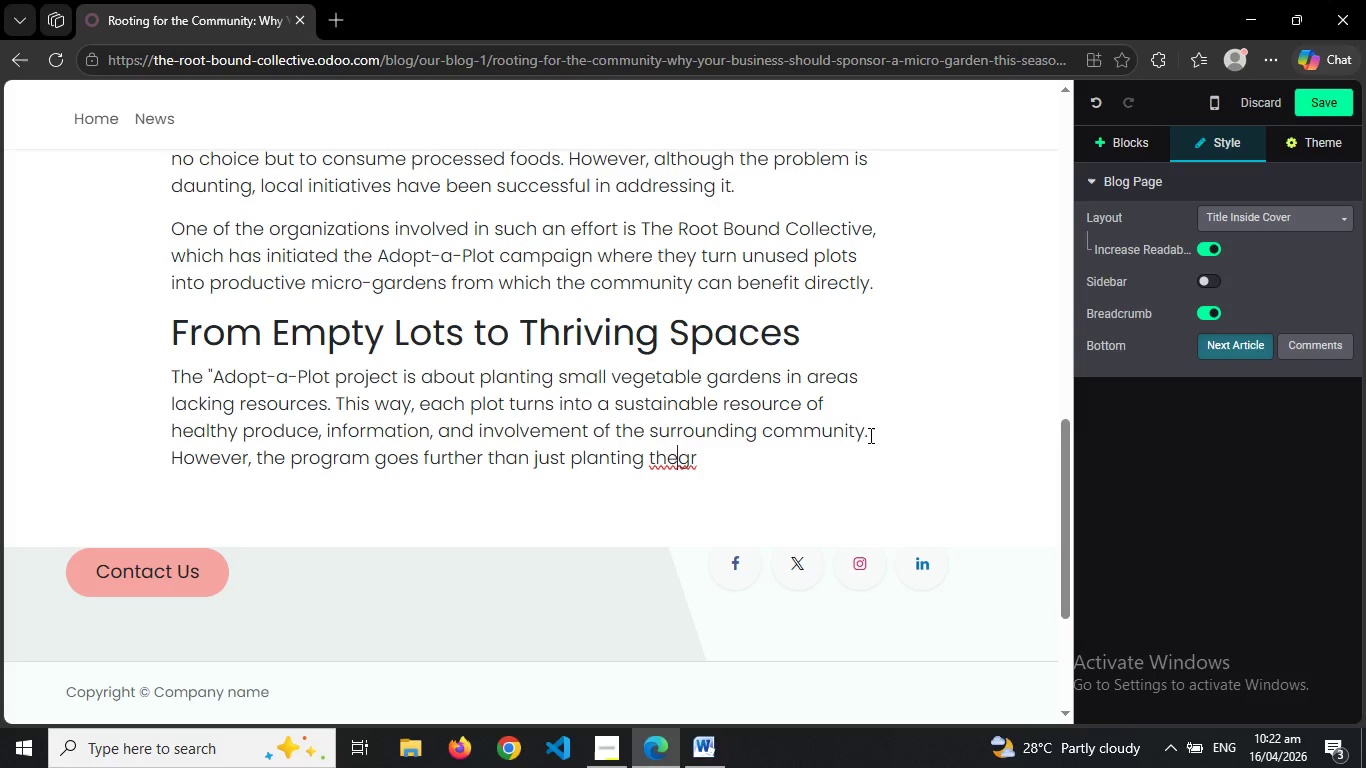 
key(ArrowLeft)
 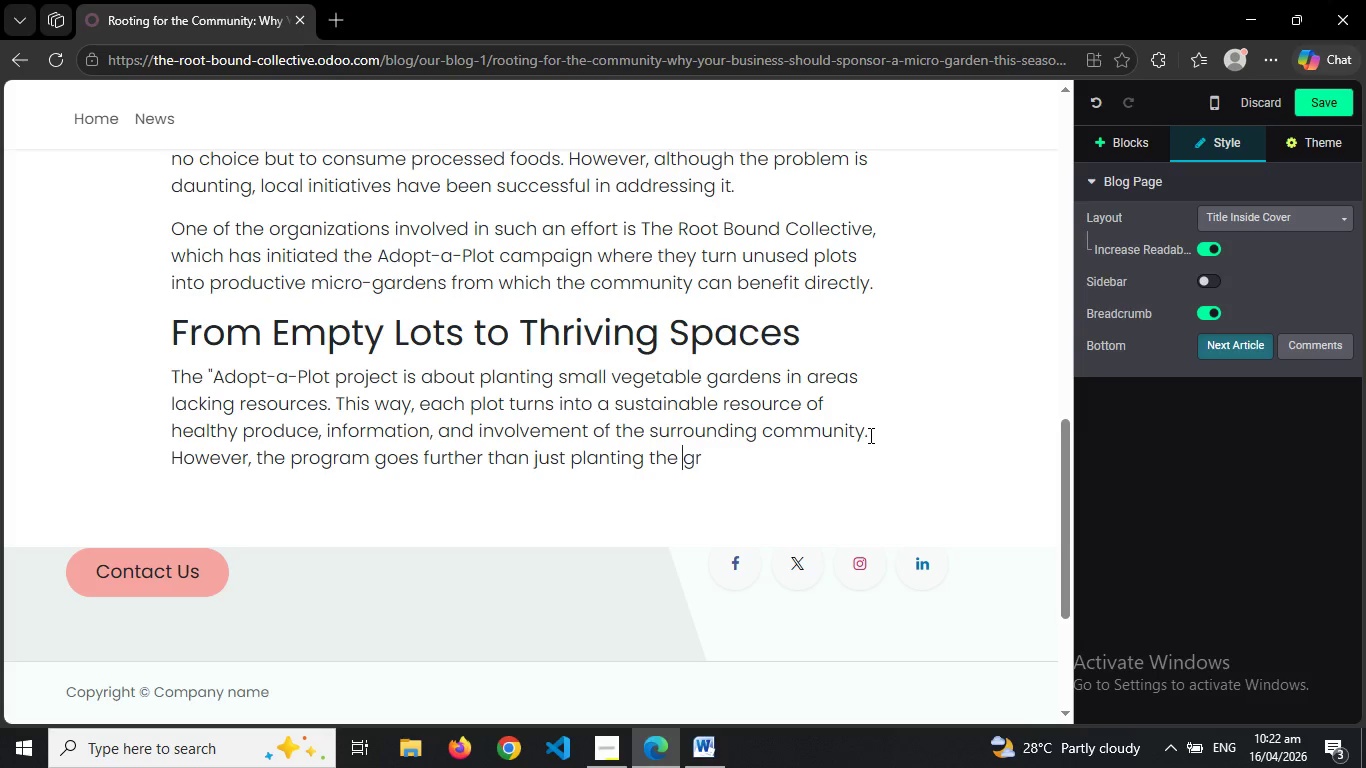 
key(Space)
 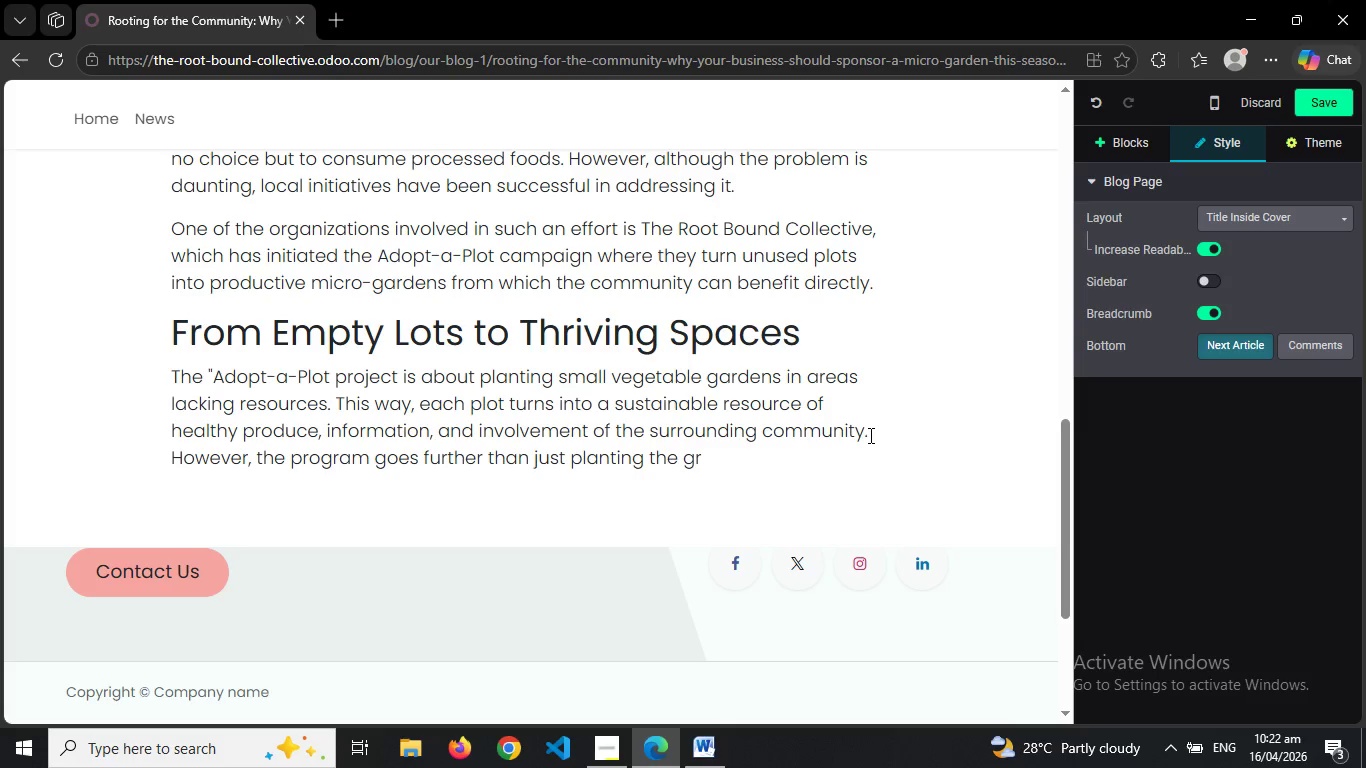 
key(ArrowRight)
 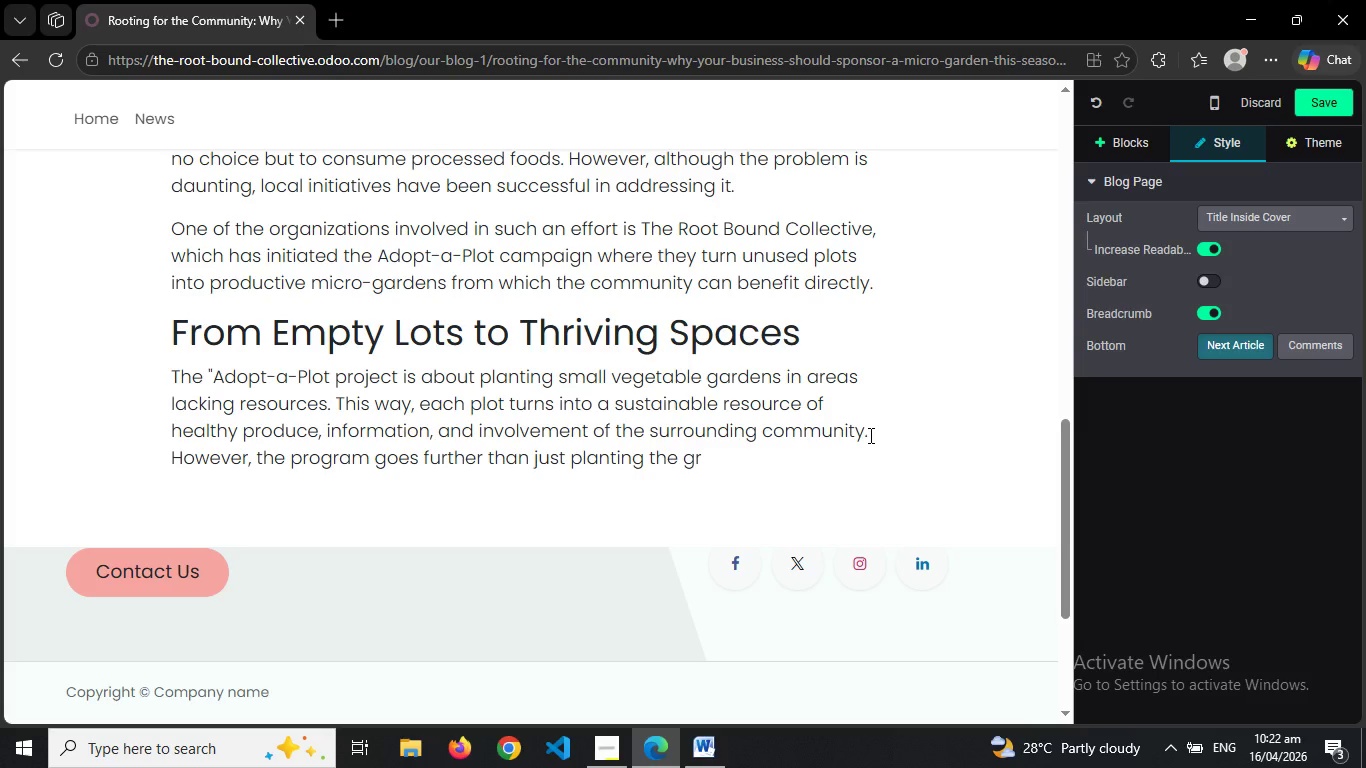 
key(ArrowRight)
 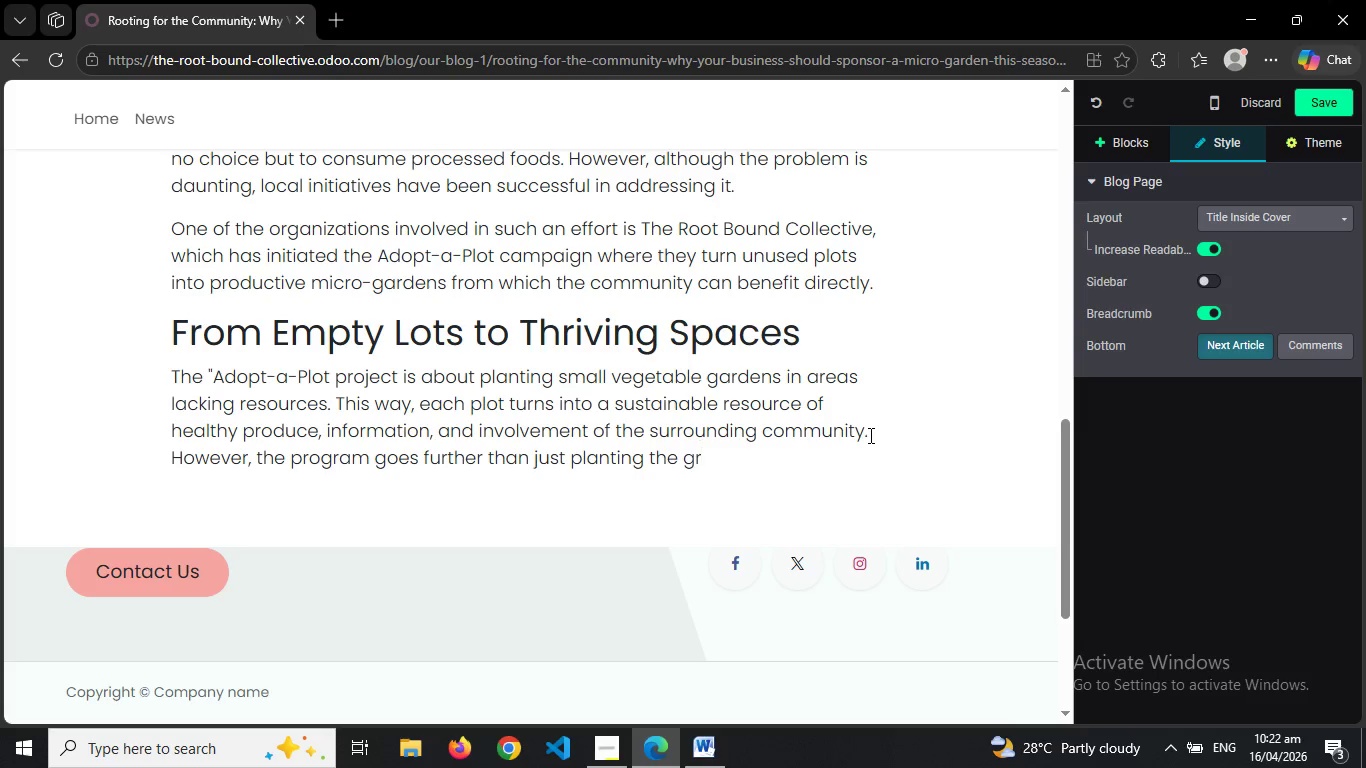 
key(Backspace)
type(ardens and positi)
 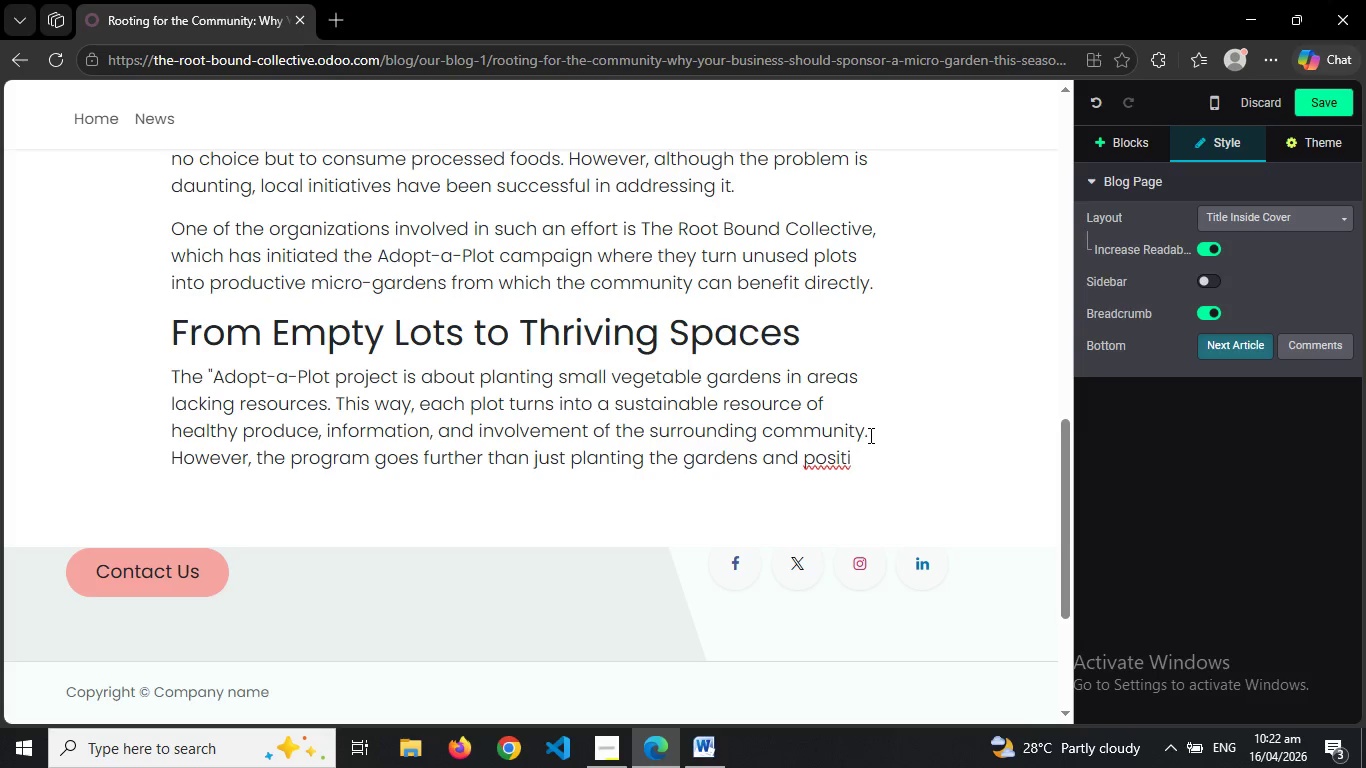 
type(vely affects the residents )
 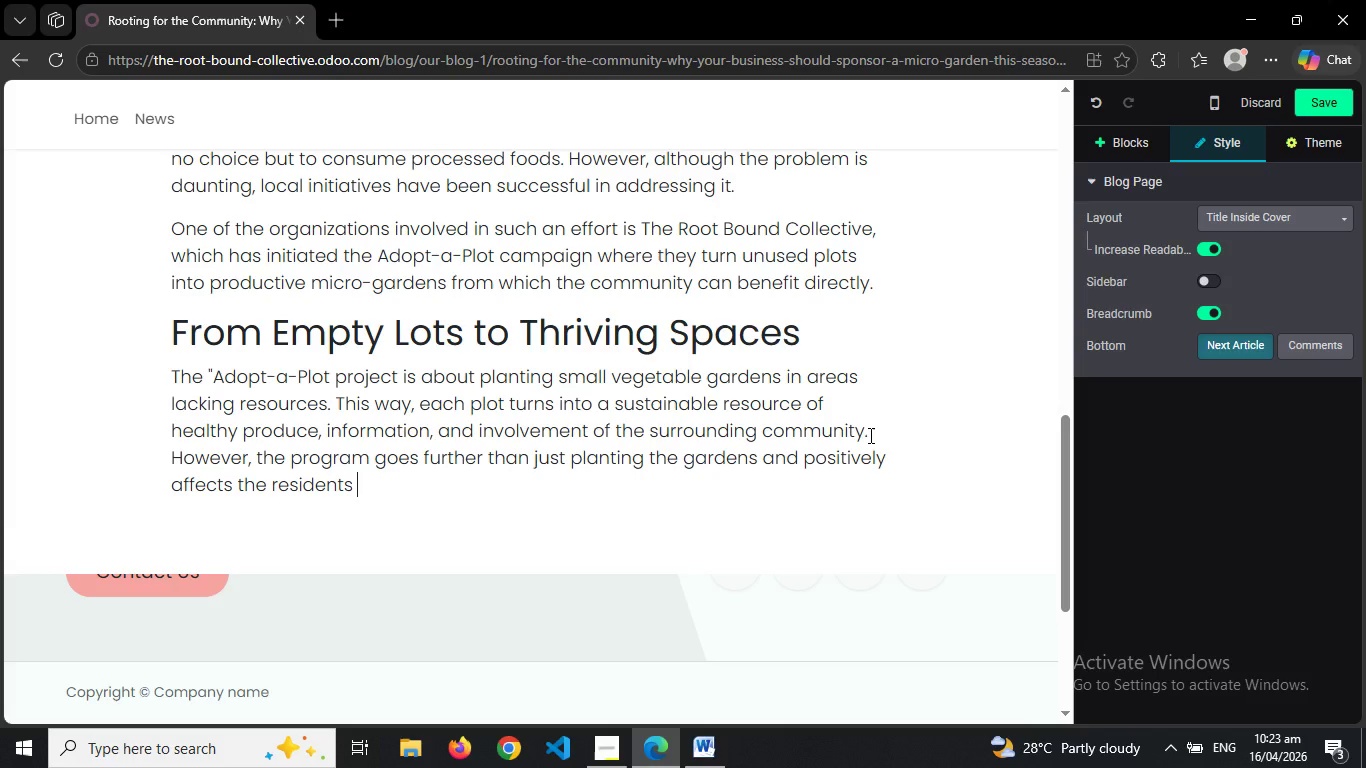 
wait(5.61)
 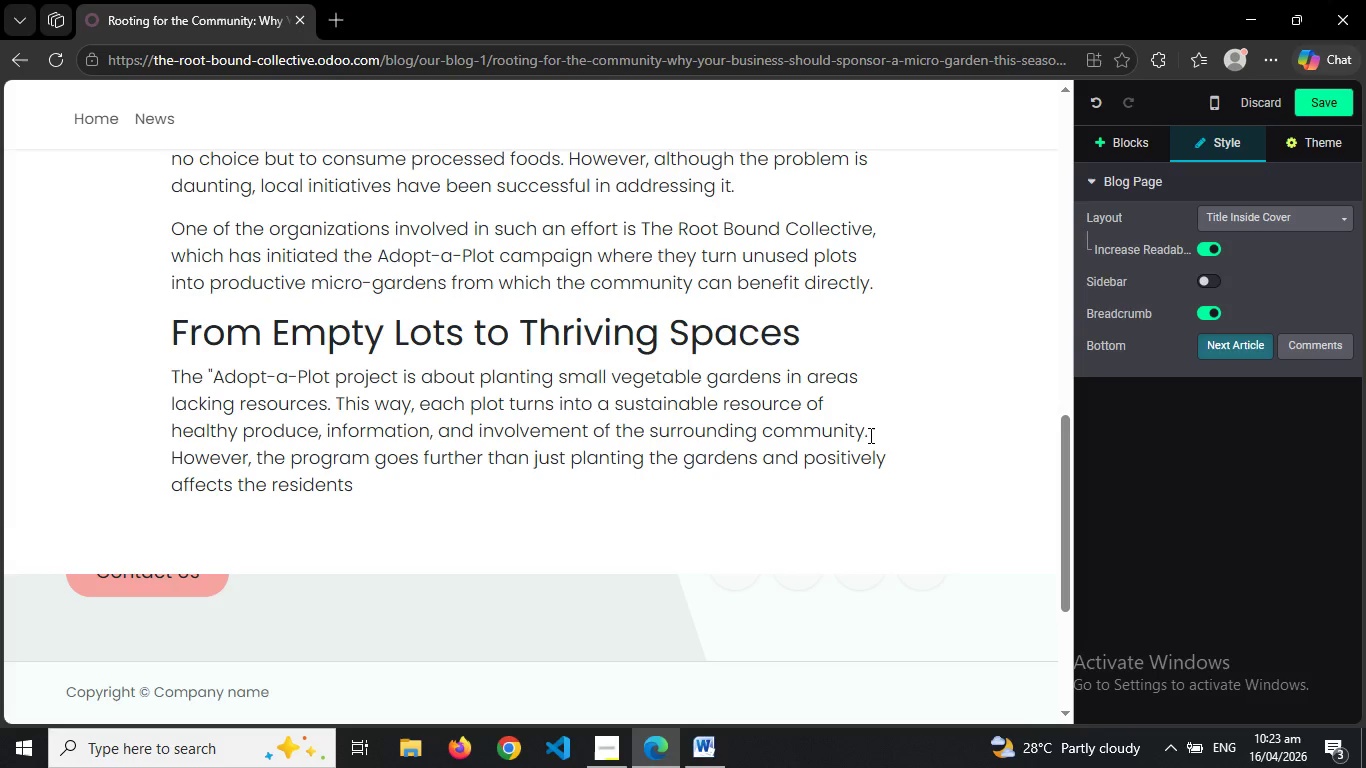 
type(lives by inc)
key(Tab)
type( their resilience. )
 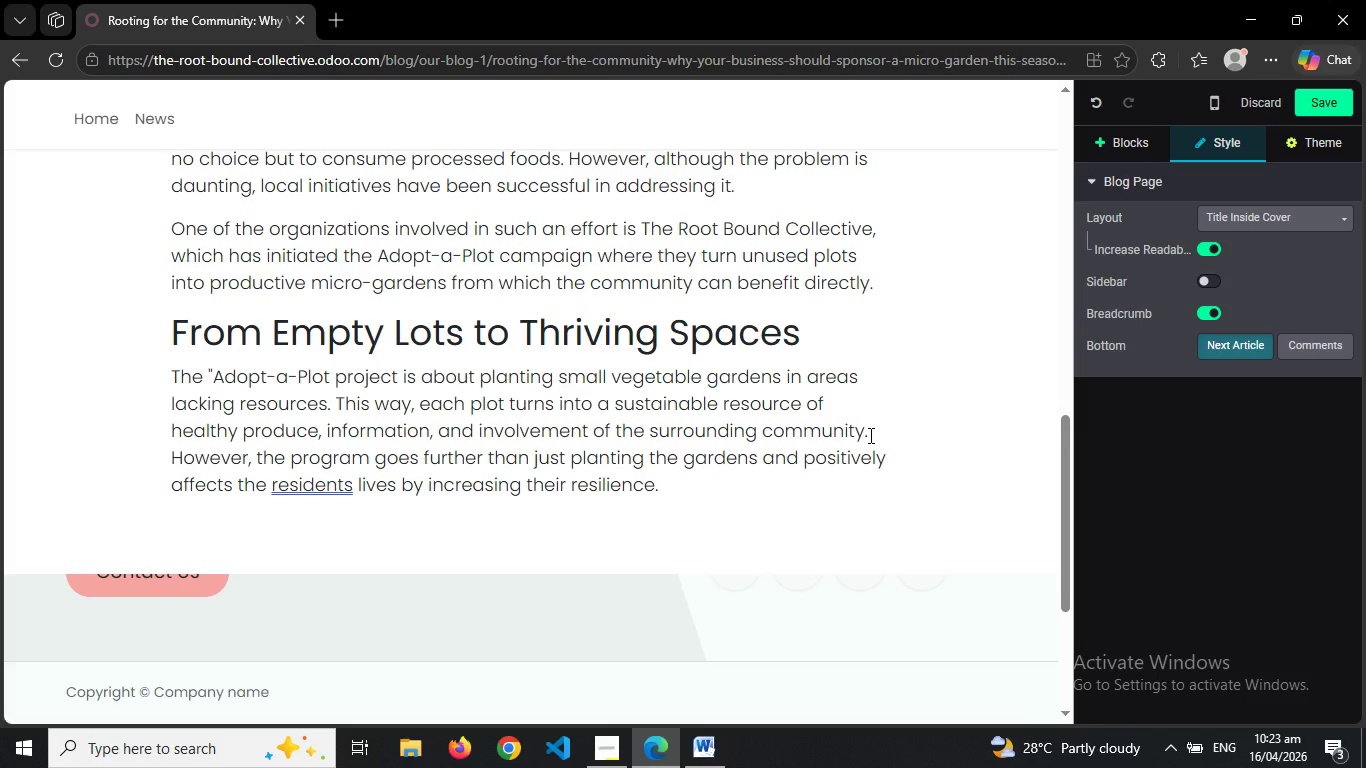 
key(Enter)
 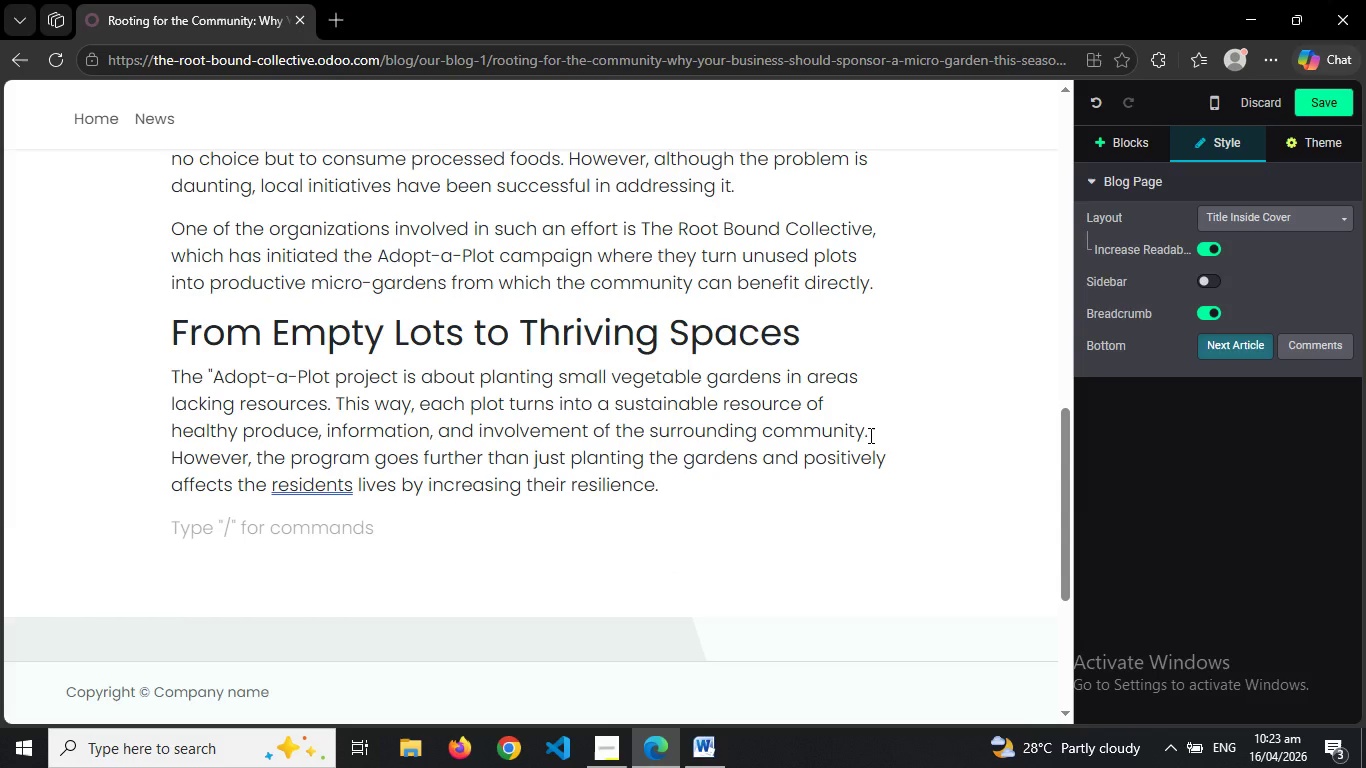 
type(For business owners, this provides an a)
key(Backspace)
type(opportunity to engage with the project in more ways than a single donation.)
 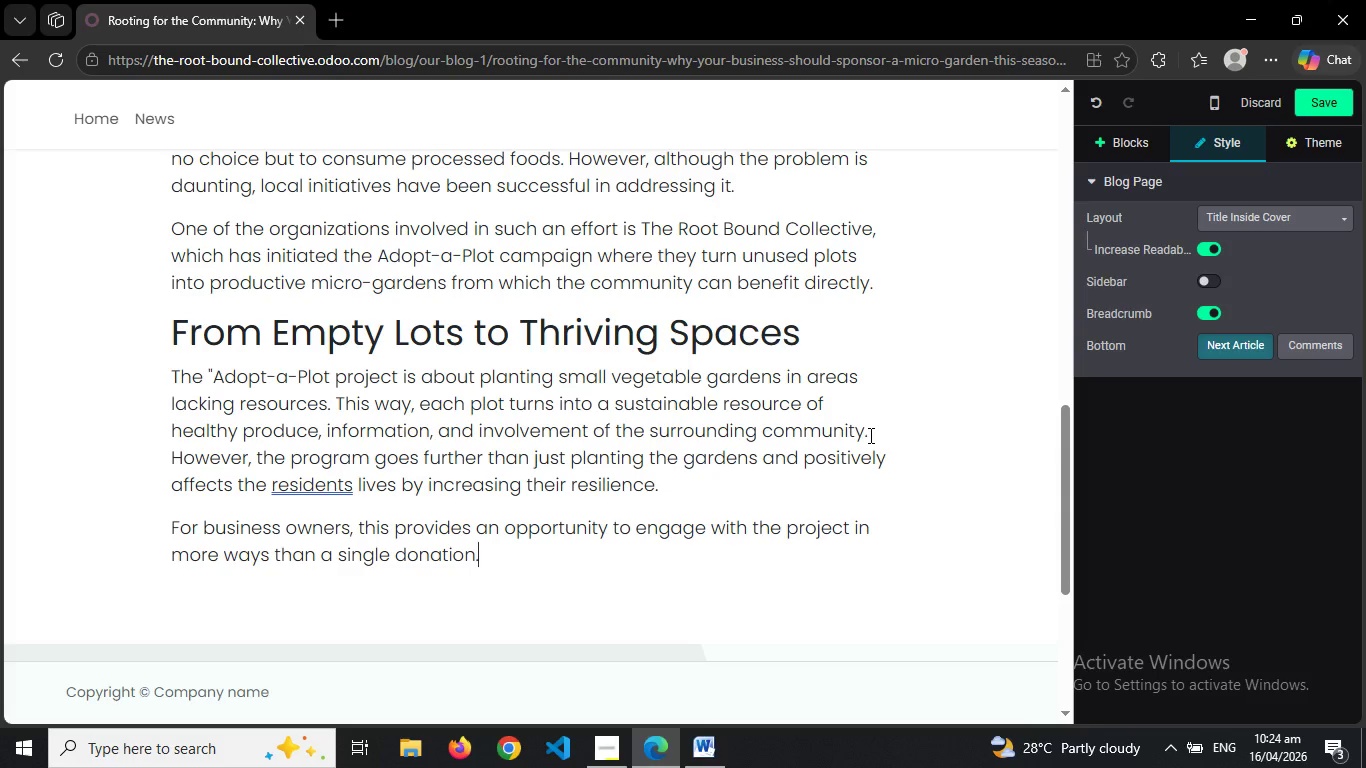 
wait(22.86)
 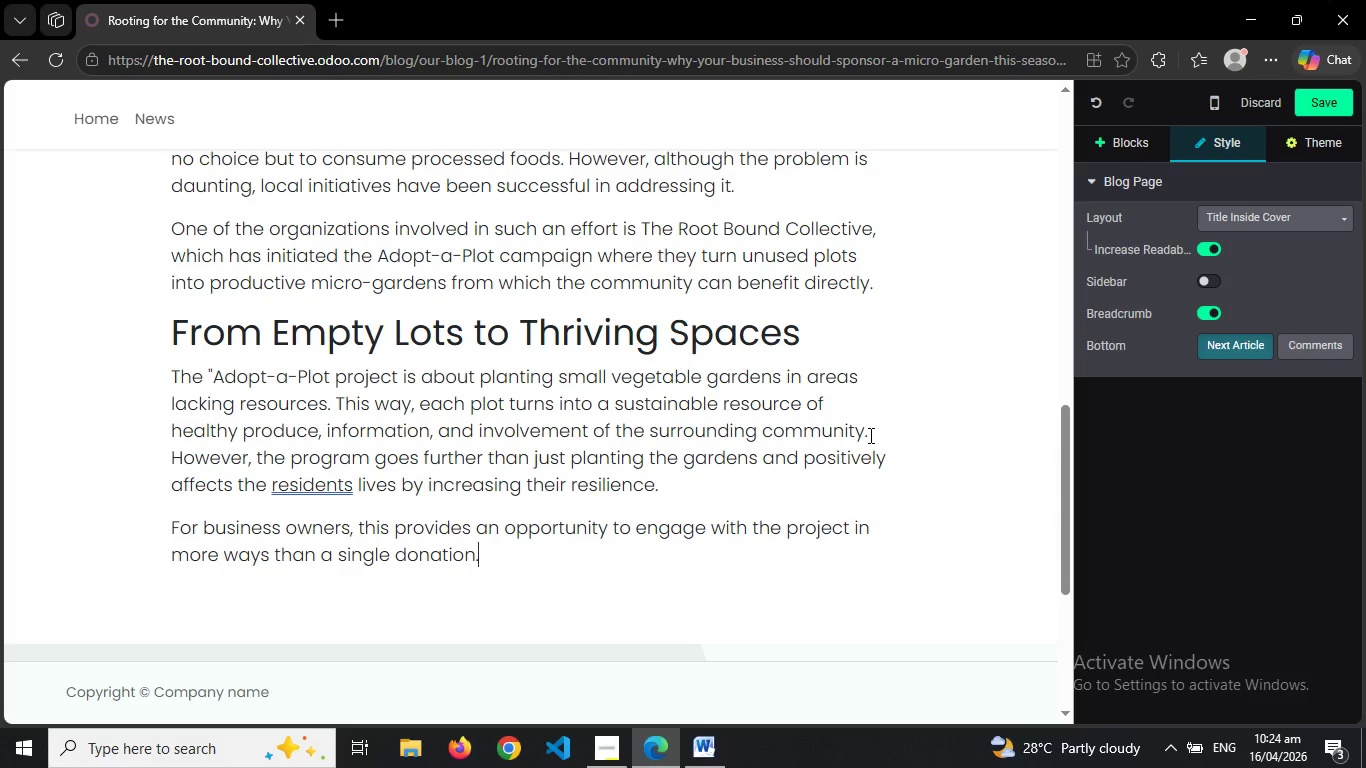 
left_click([726, 741])
 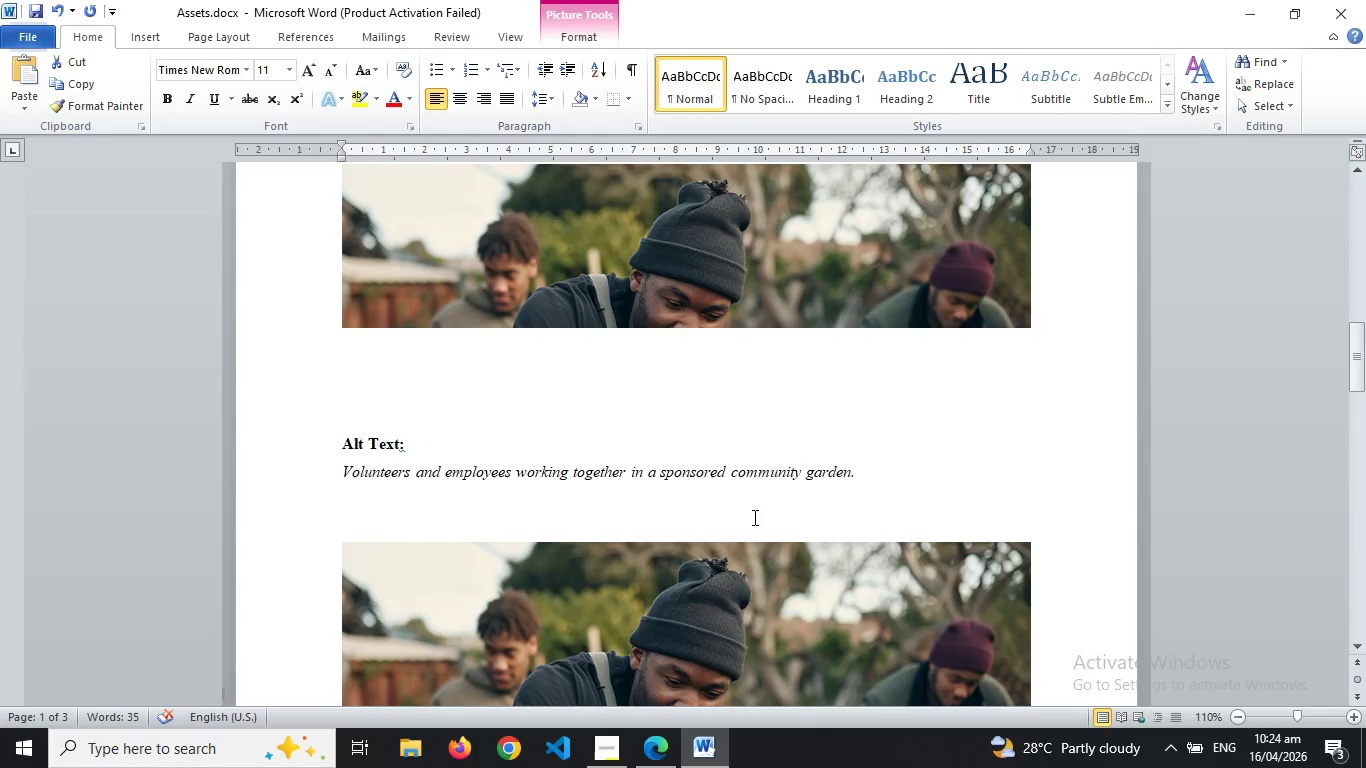 
wait(5.38)
 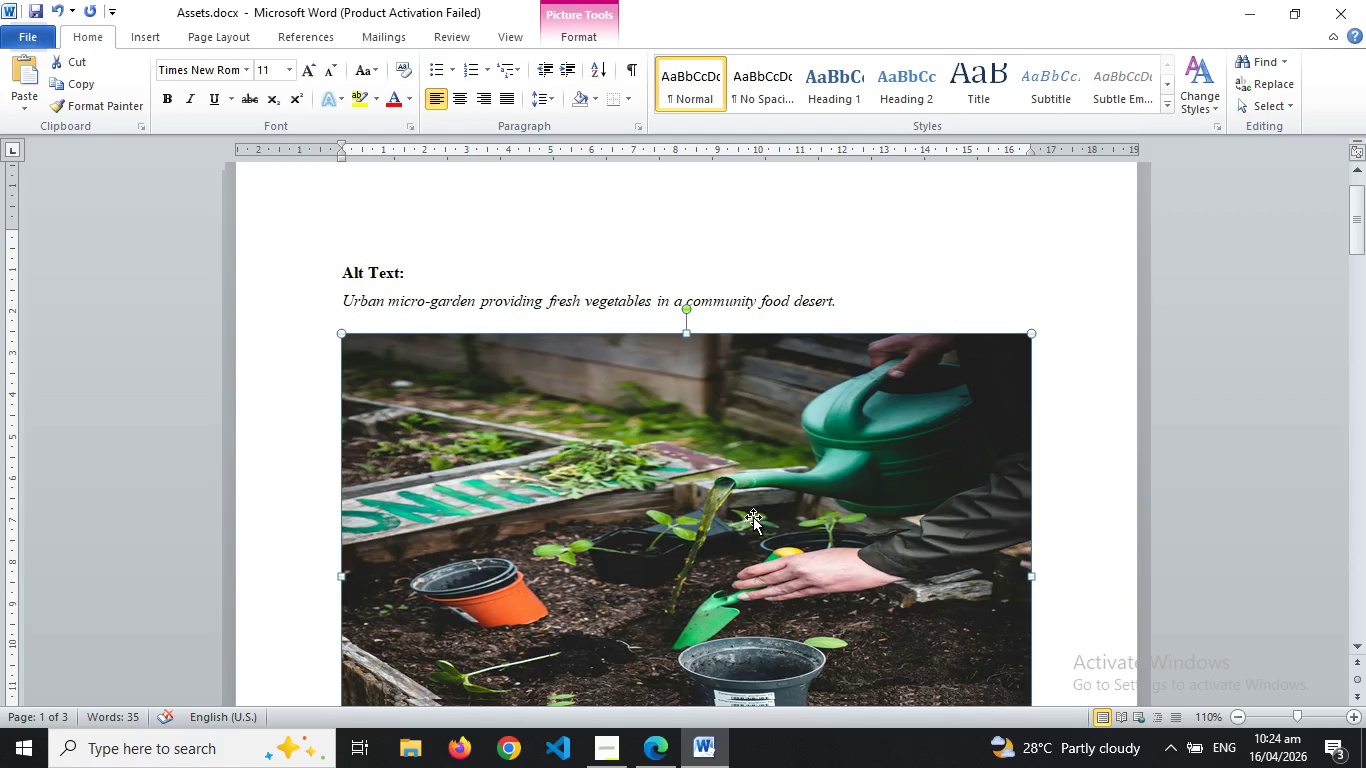 
left_click([674, 488])
 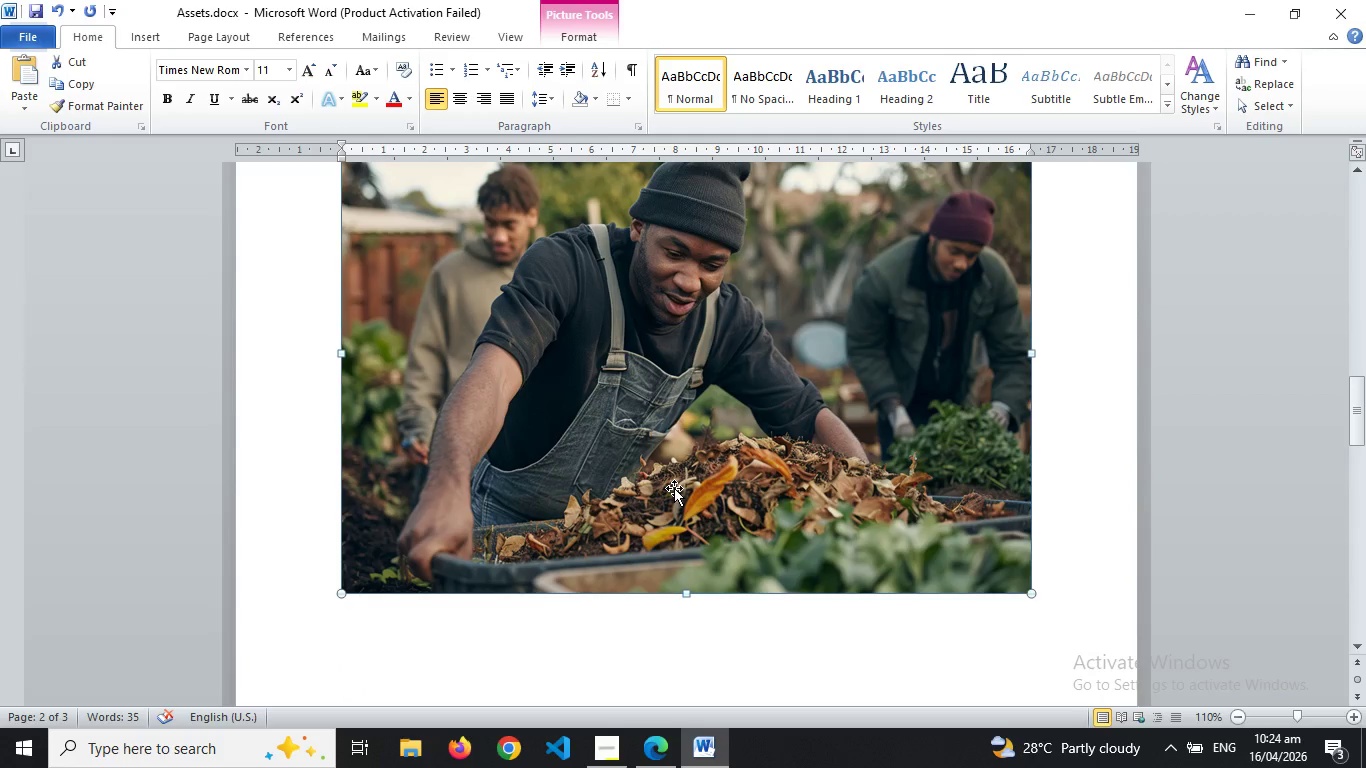 
key(Control+C)
 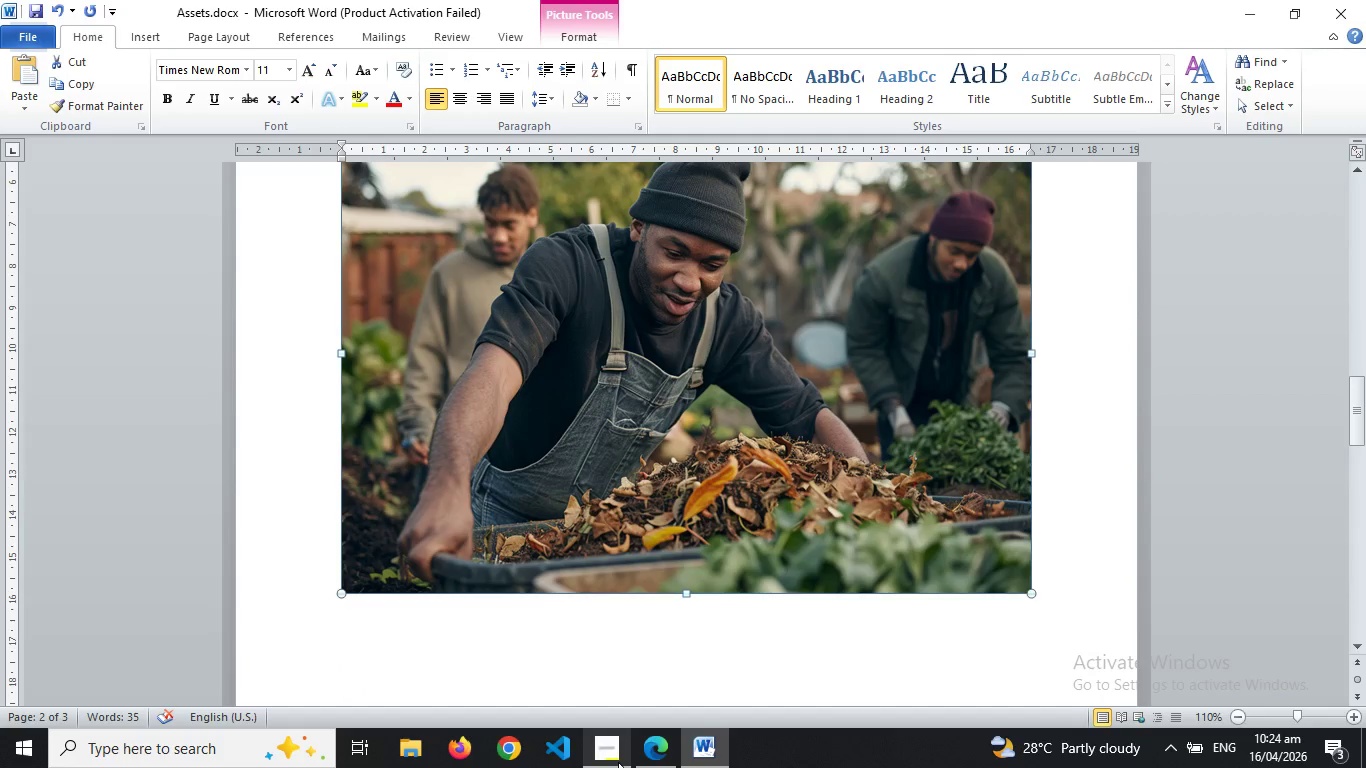 
left_click([618, 762])